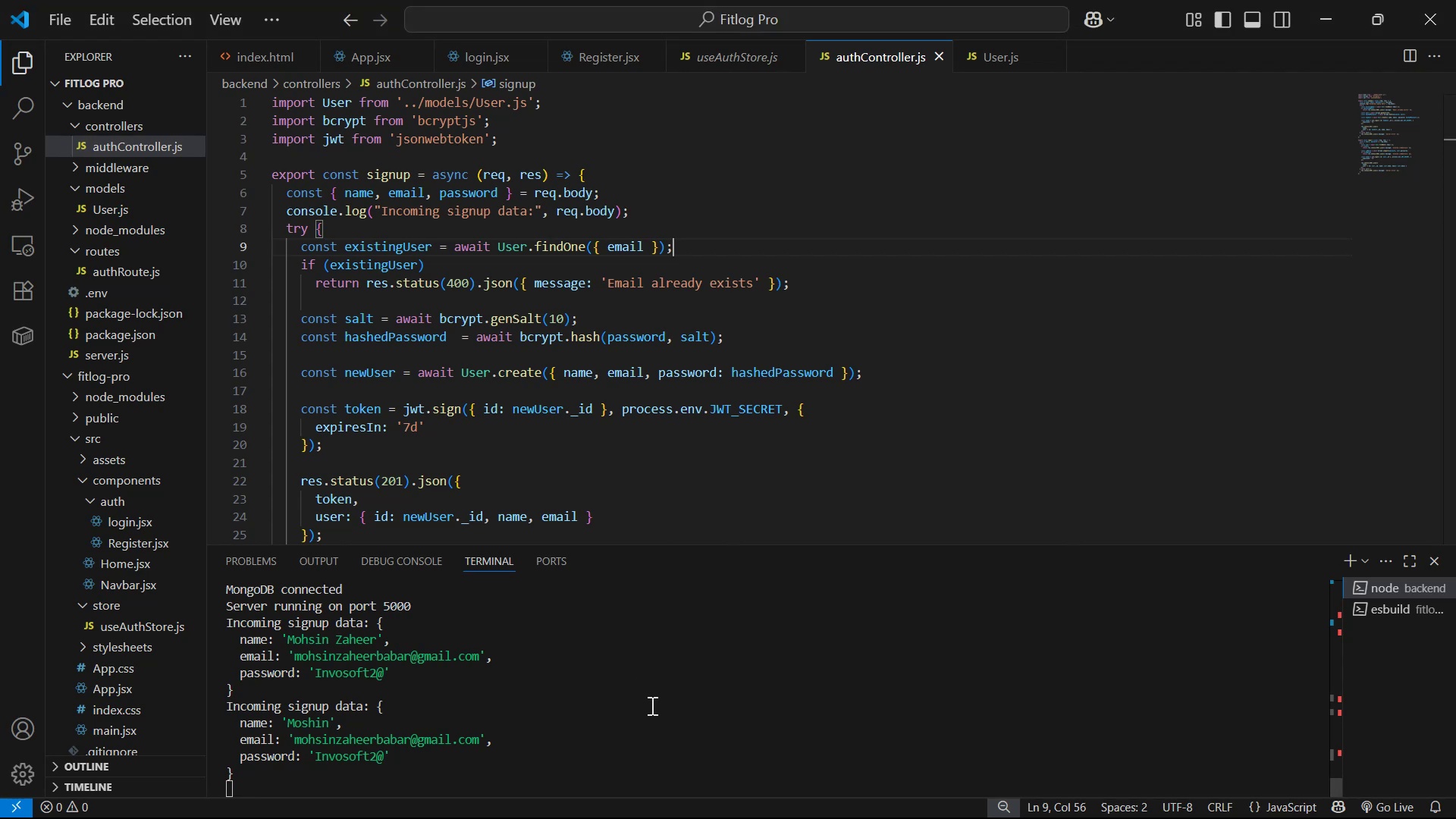 
key(Alt+Tab)
 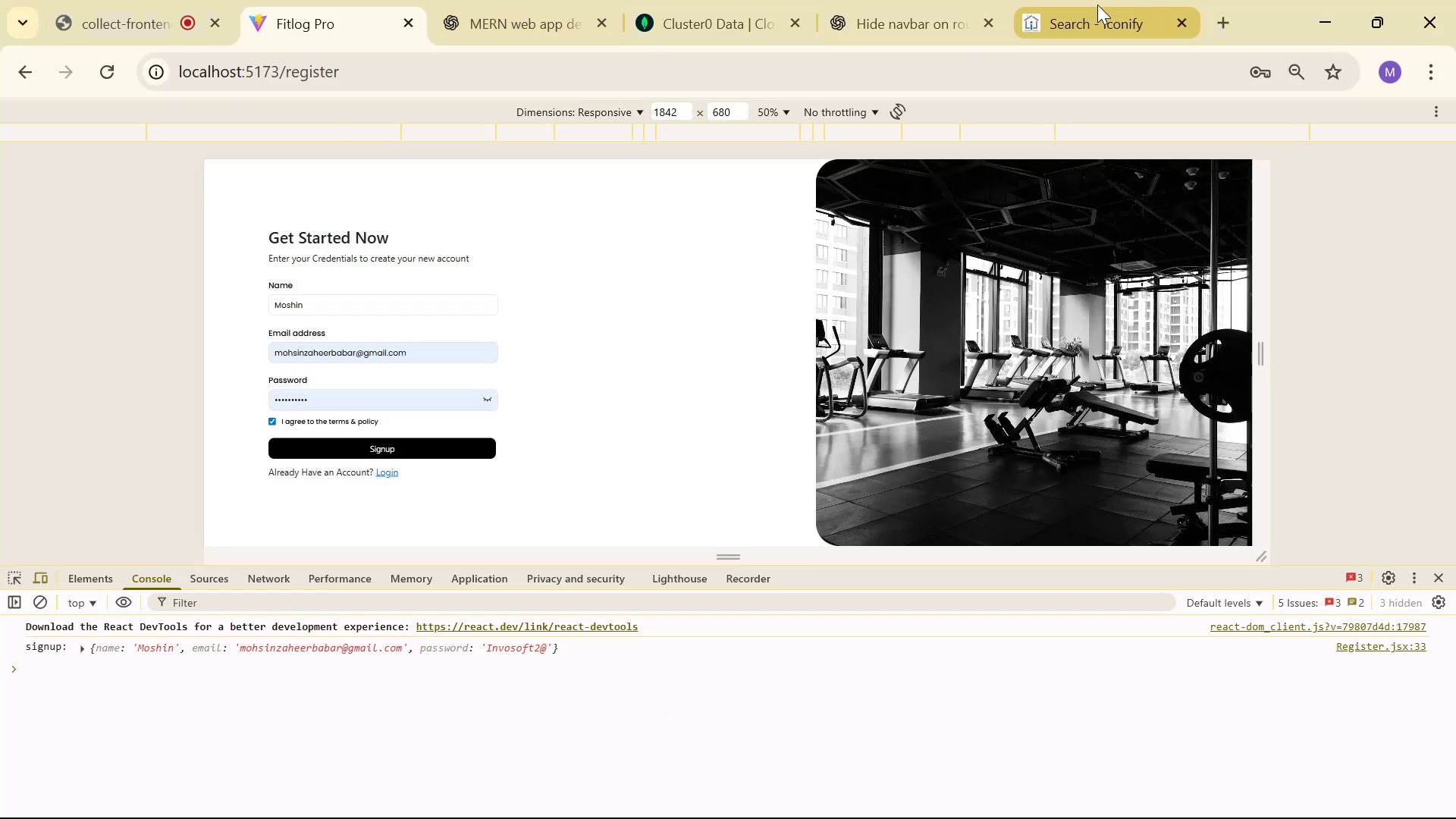 
left_click([755, 1])
 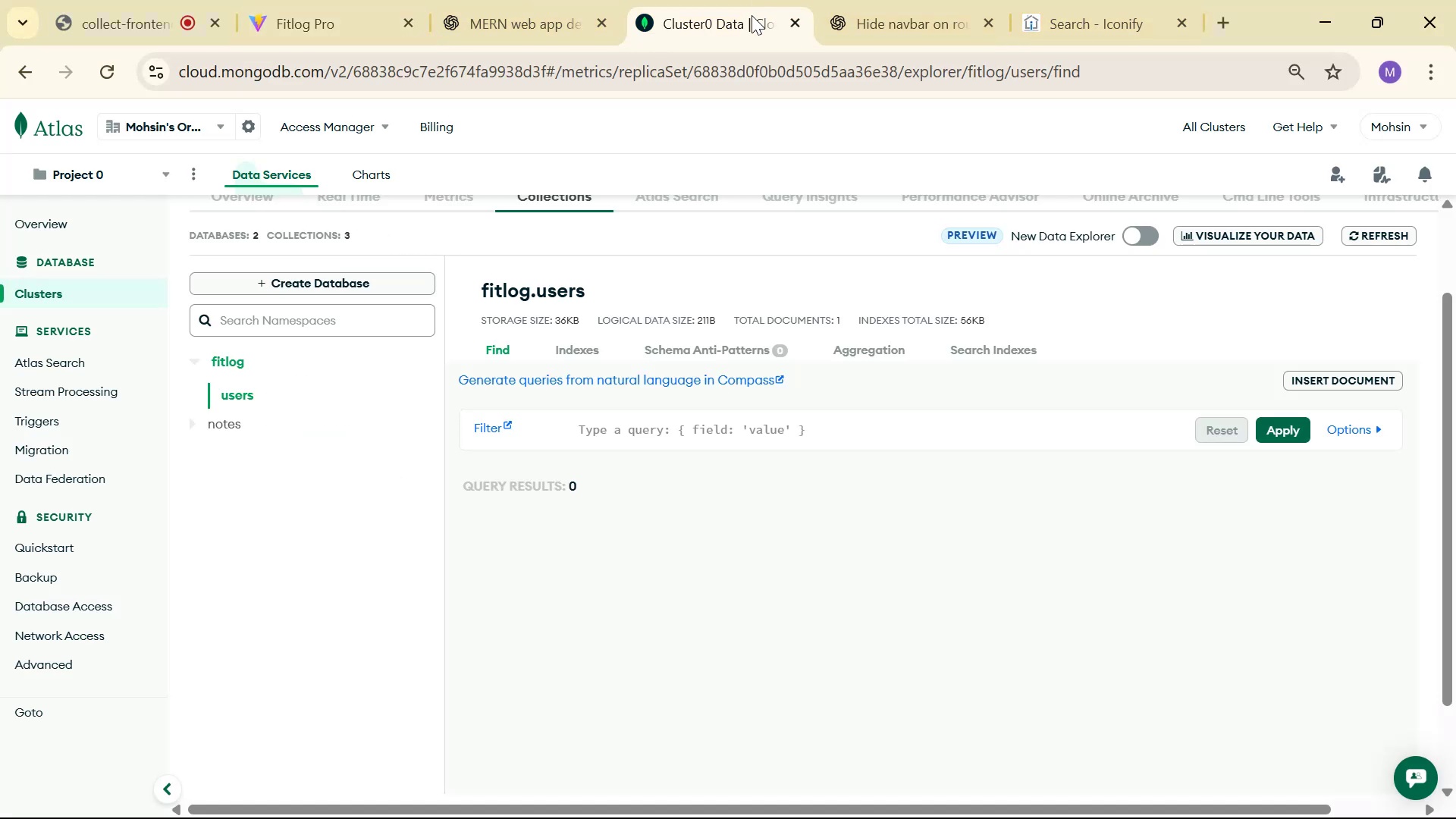 
key(Control+Shift+R)
 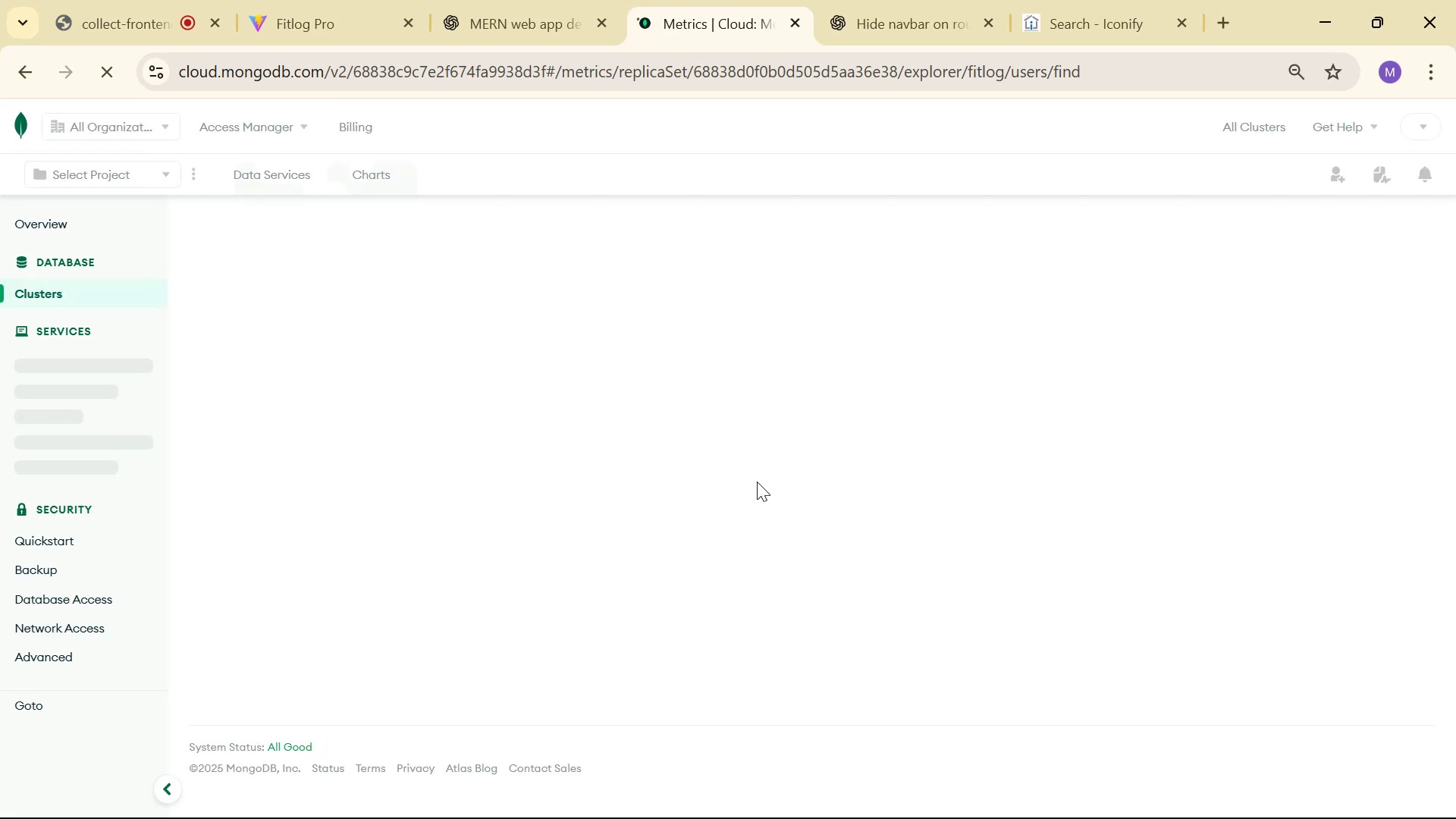 
wait(9.18)
 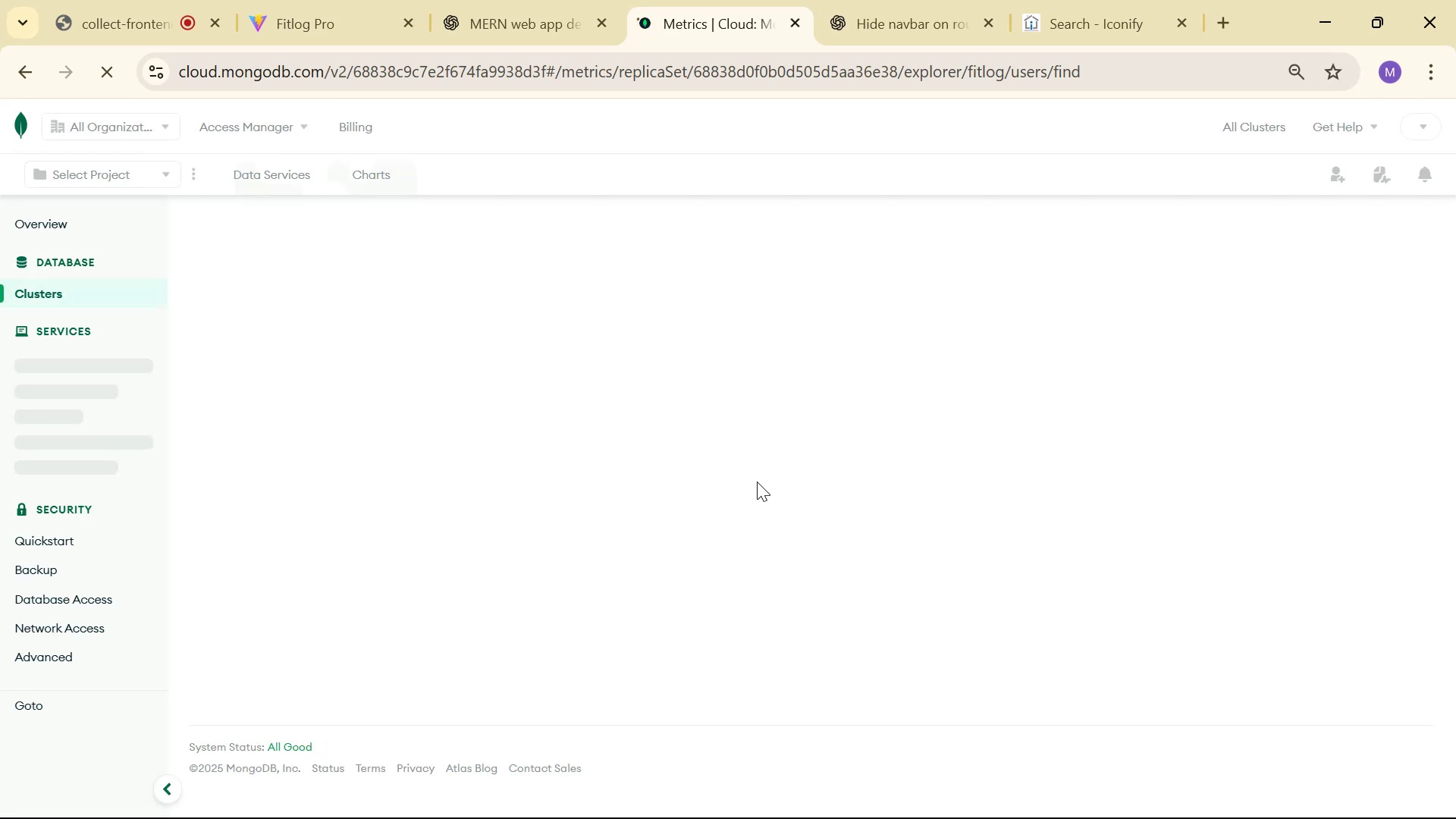 
scroll: coordinate [745, 473], scroll_direction: none, amount: 0.0
 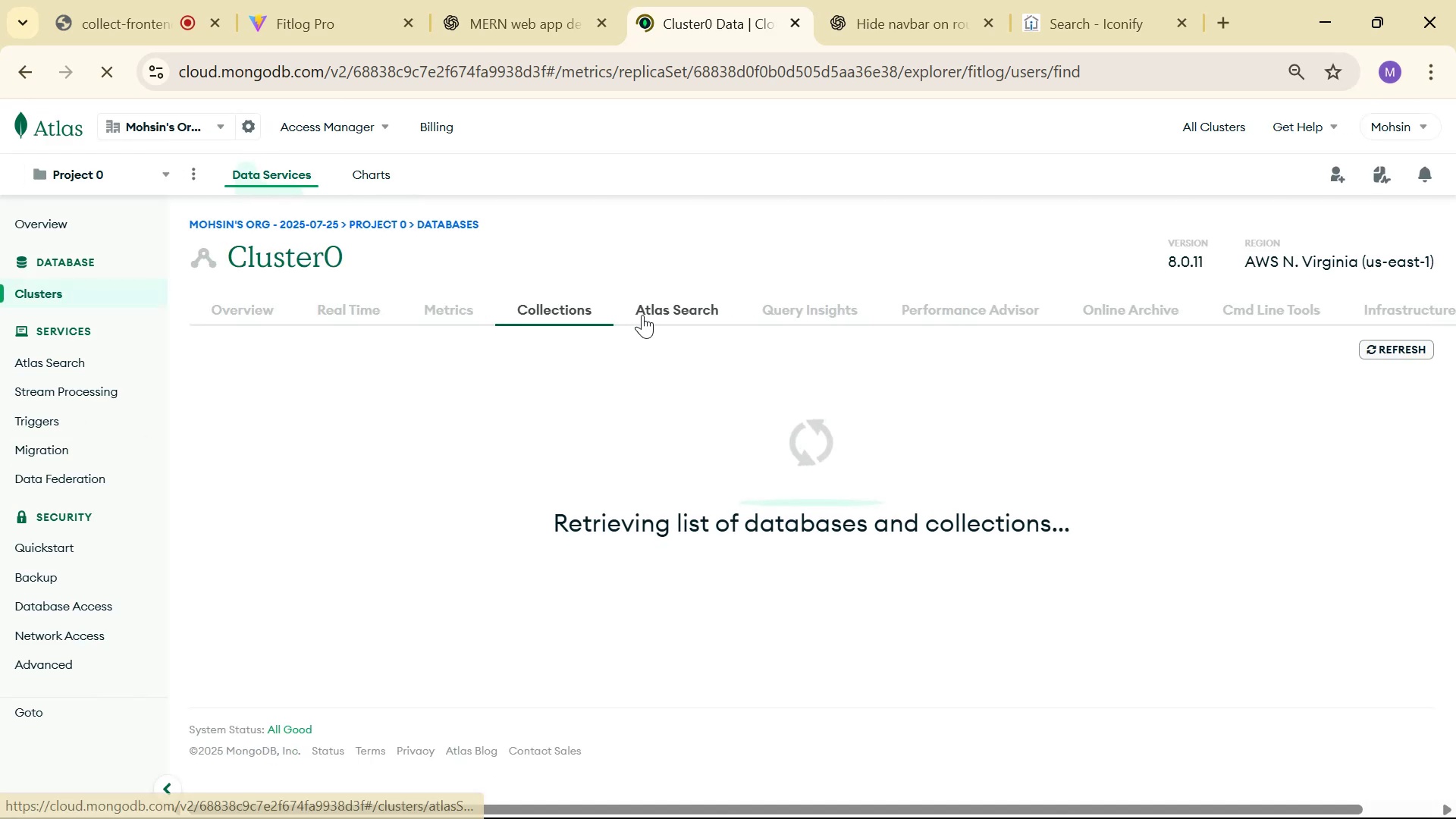 
scroll: coordinate [896, 403], scroll_direction: down, amount: 2.0
 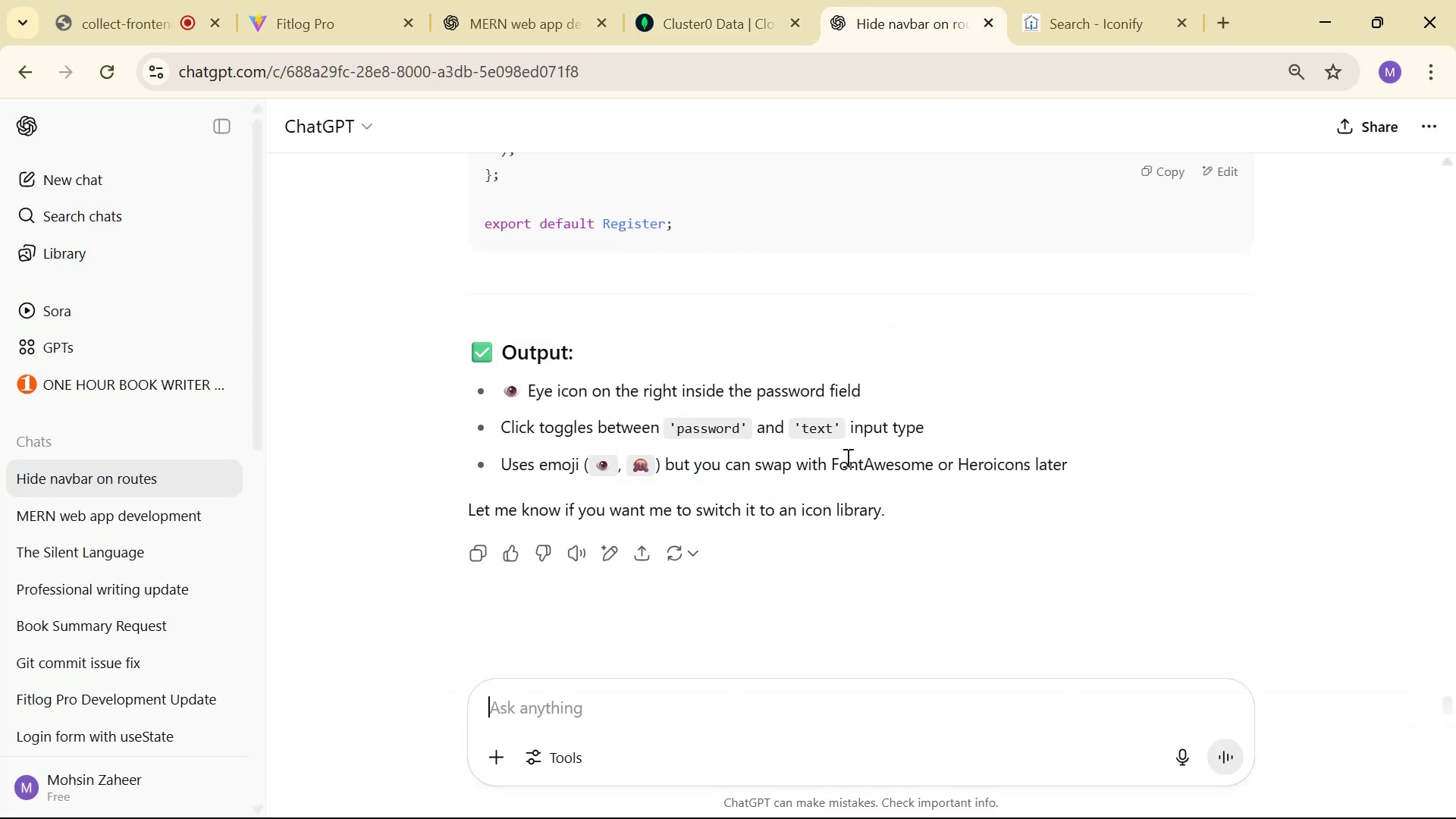 
left_click([500, 0])
 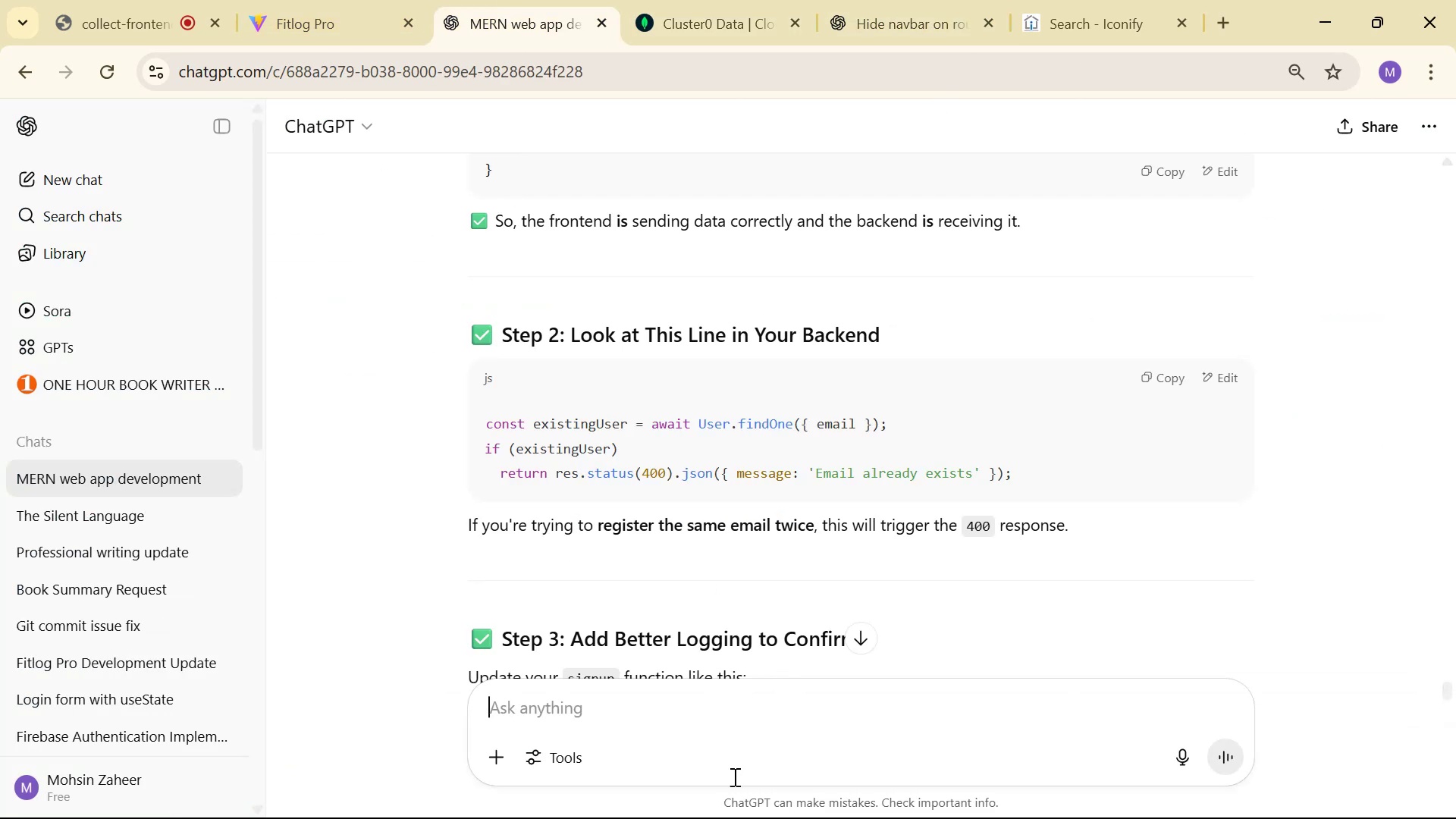 
scroll: coordinate [912, 622], scroll_direction: down, amount: 36.0
 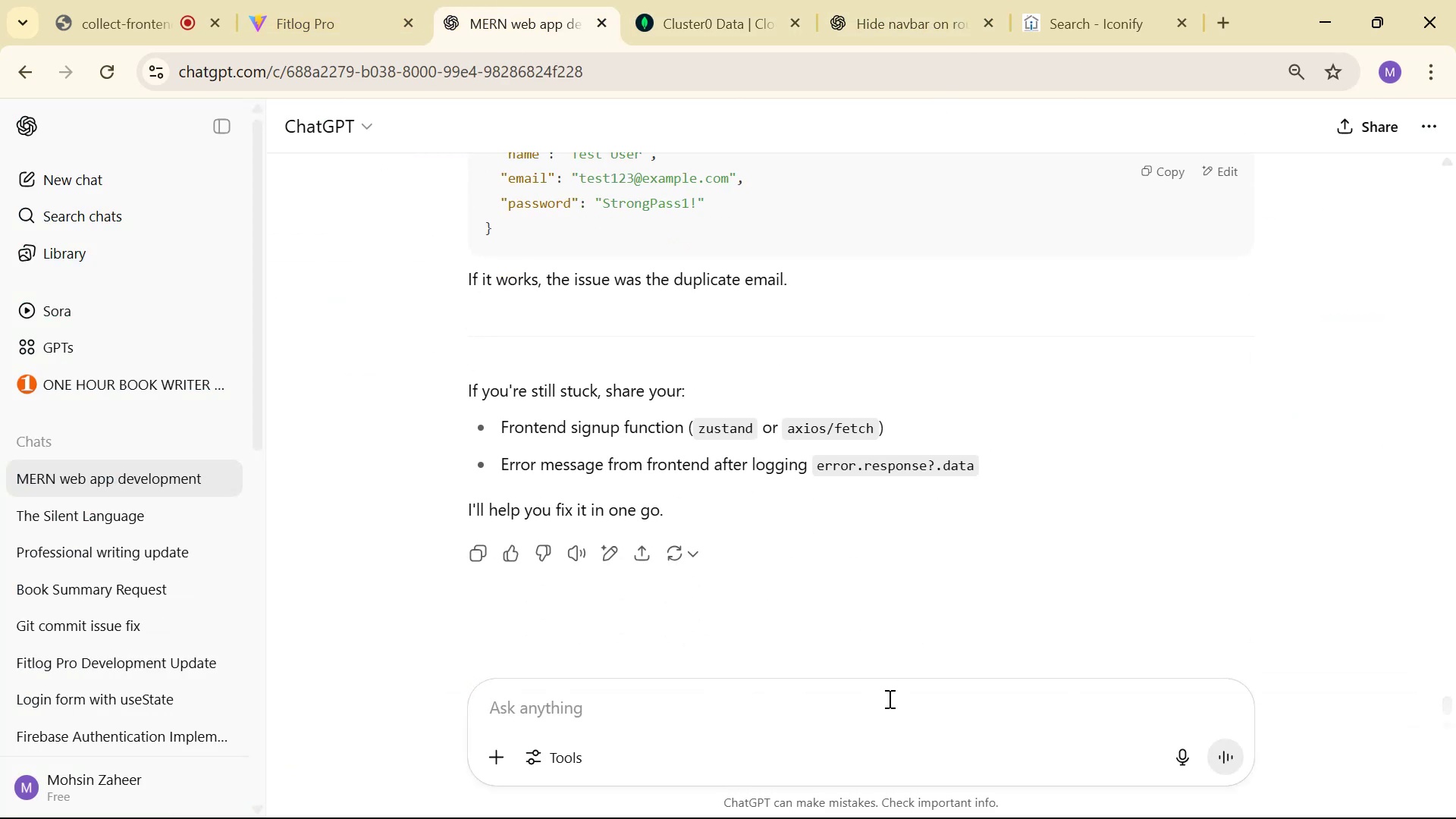 
left_click([886, 708])
 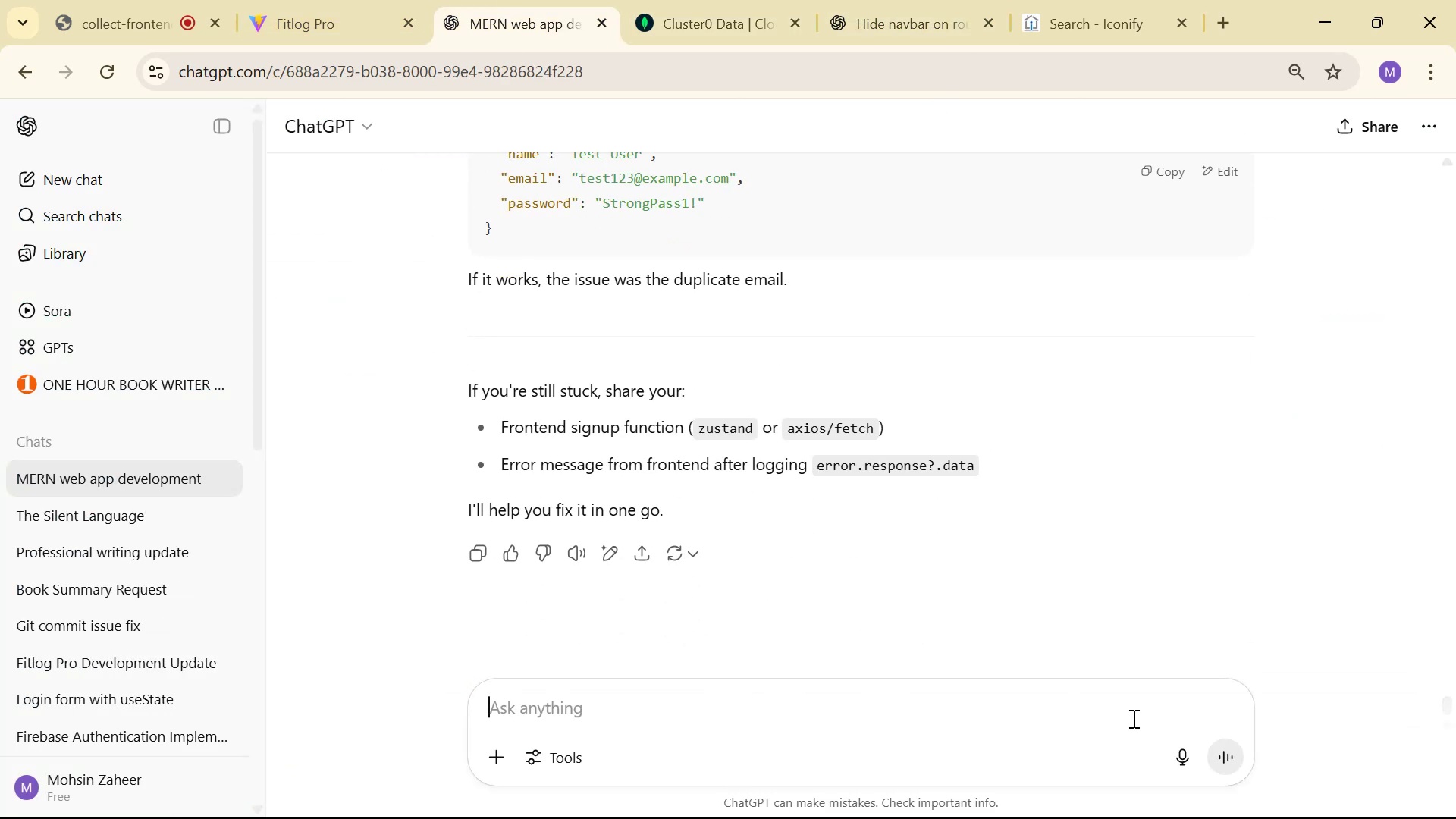 
type(Yes the user is created i)
key(Backspace)
type(on the data )
key(Backspace)
type(base but i got su)
key(Backspace)
type(igm)
key(Backspace)
type(nup d)
key(Backspace)
type(failde)
key(Backspace)
type(e)
key(Backspace)
type(ed in frontend )
key(Backspace)
type(: )
 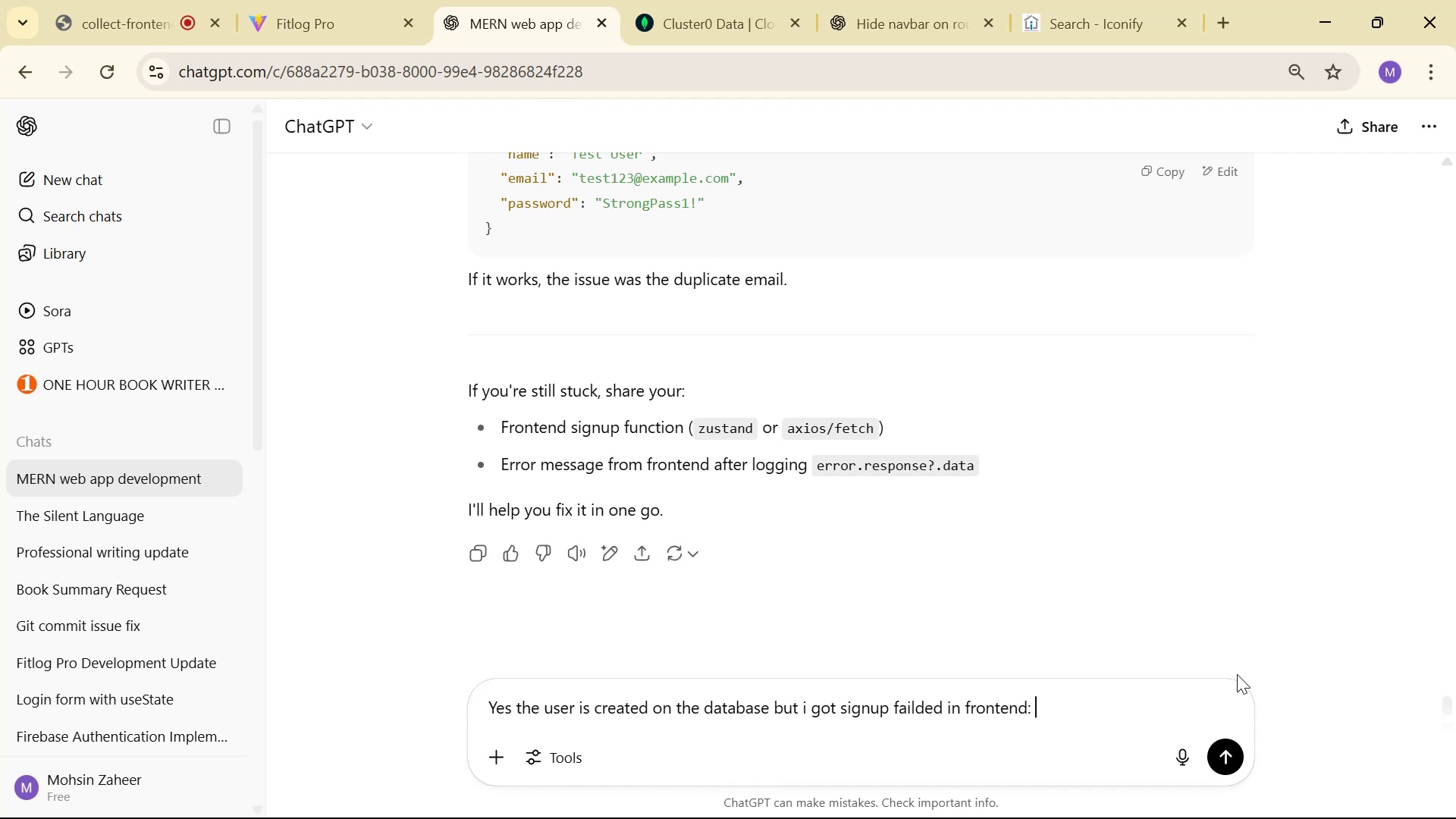 
key(Alt+AltLeft)
 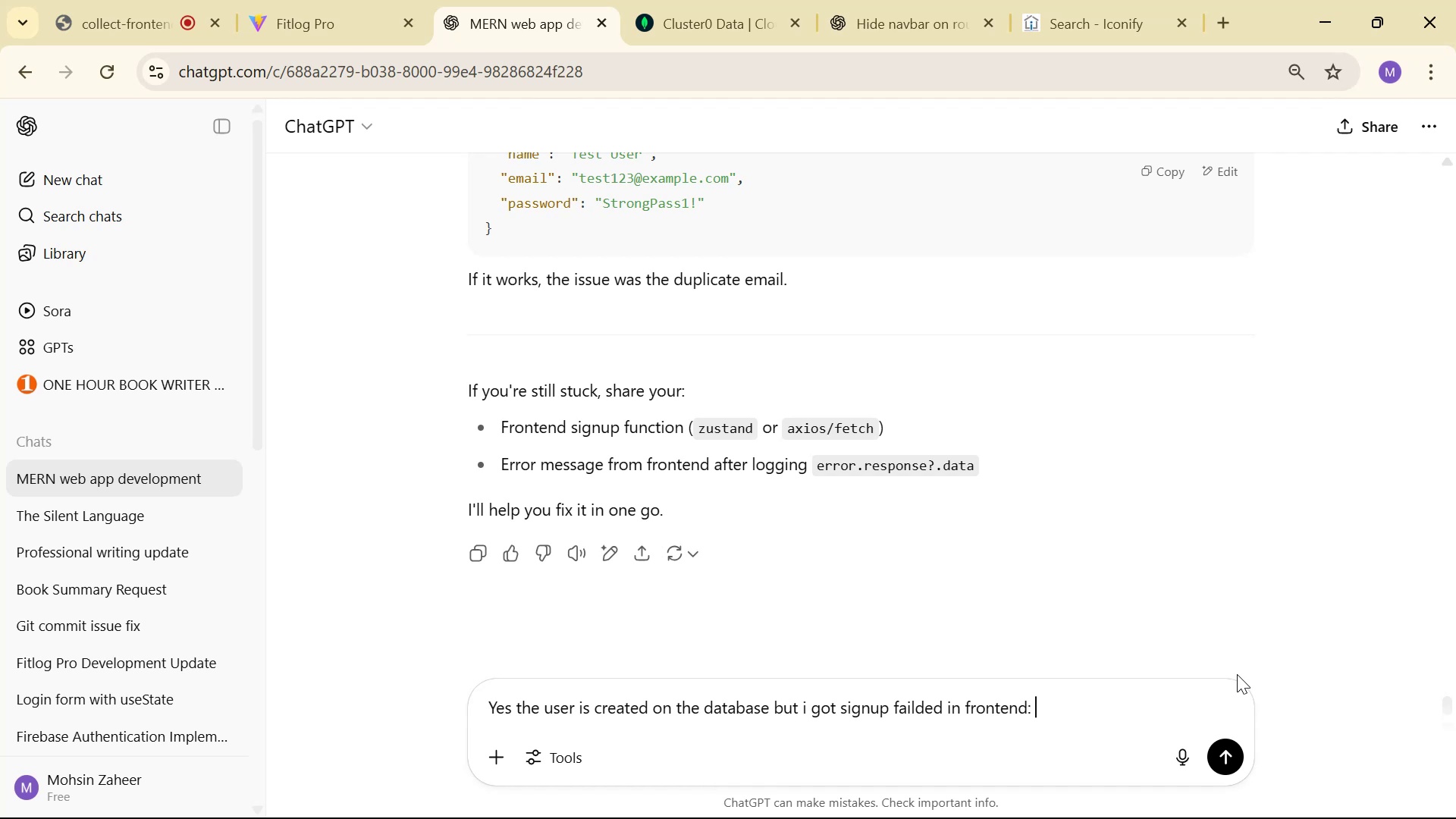 
key(Alt+Tab)
 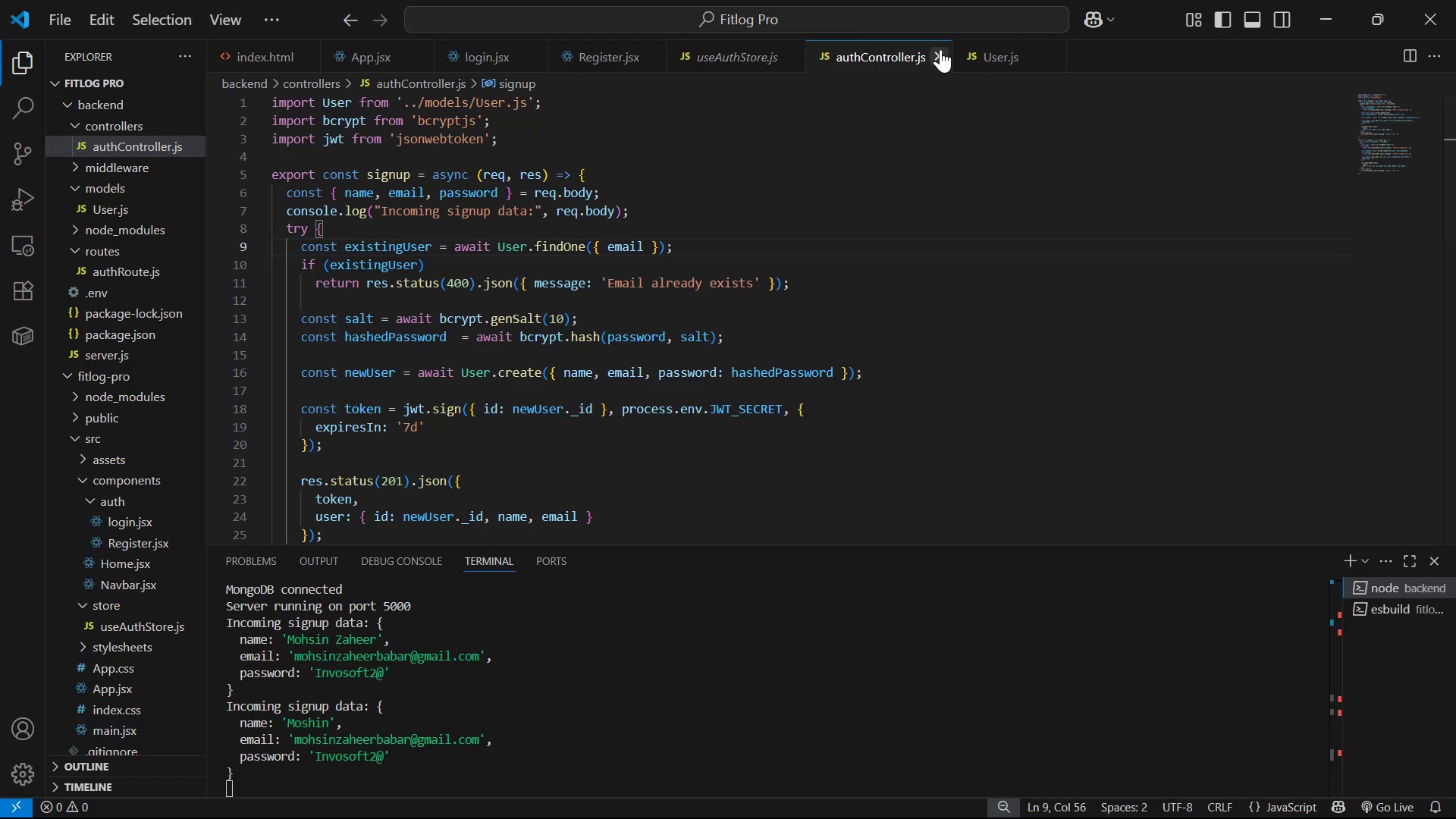 
left_click([586, 48])
 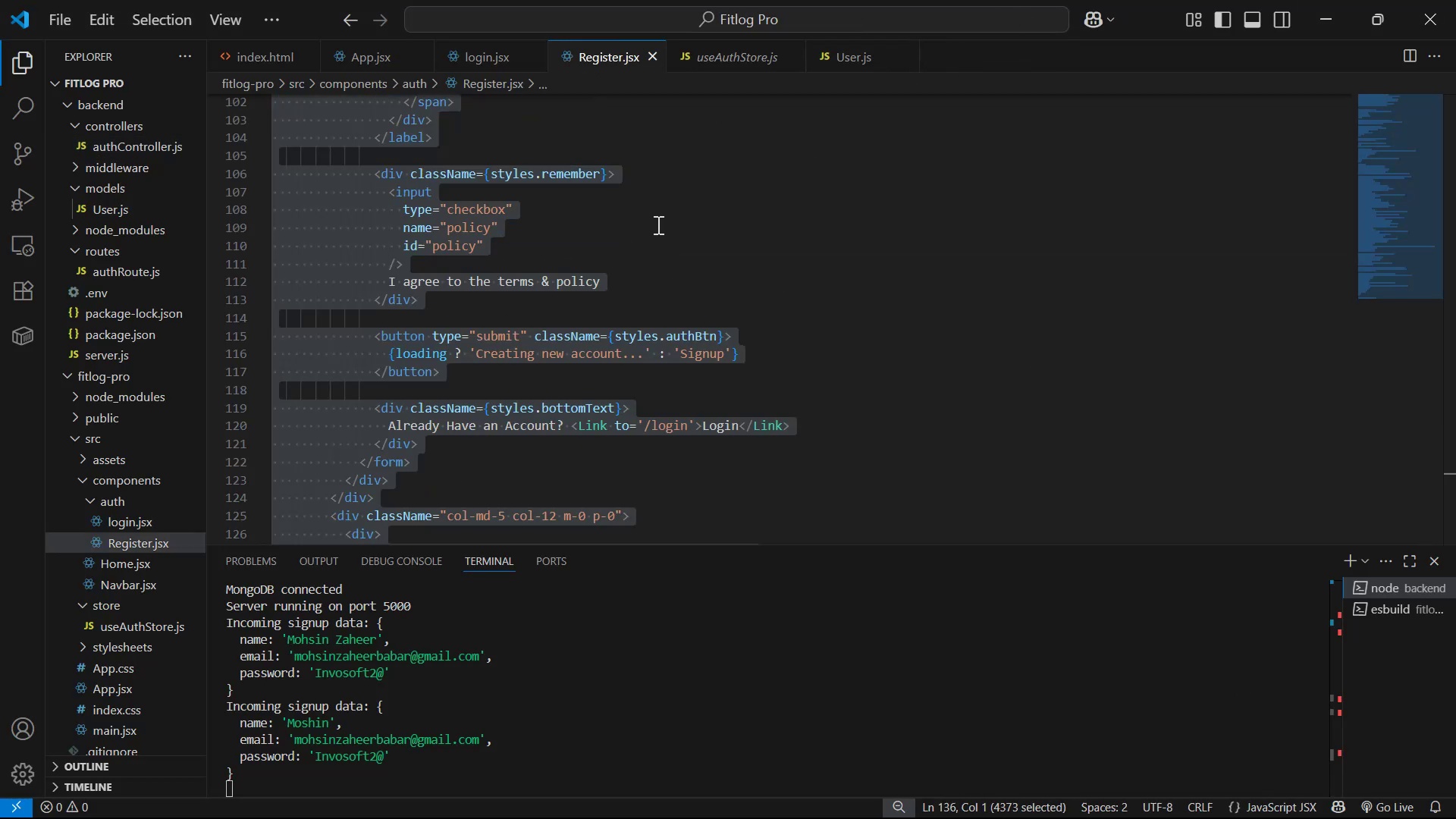 
key(Control+A)
 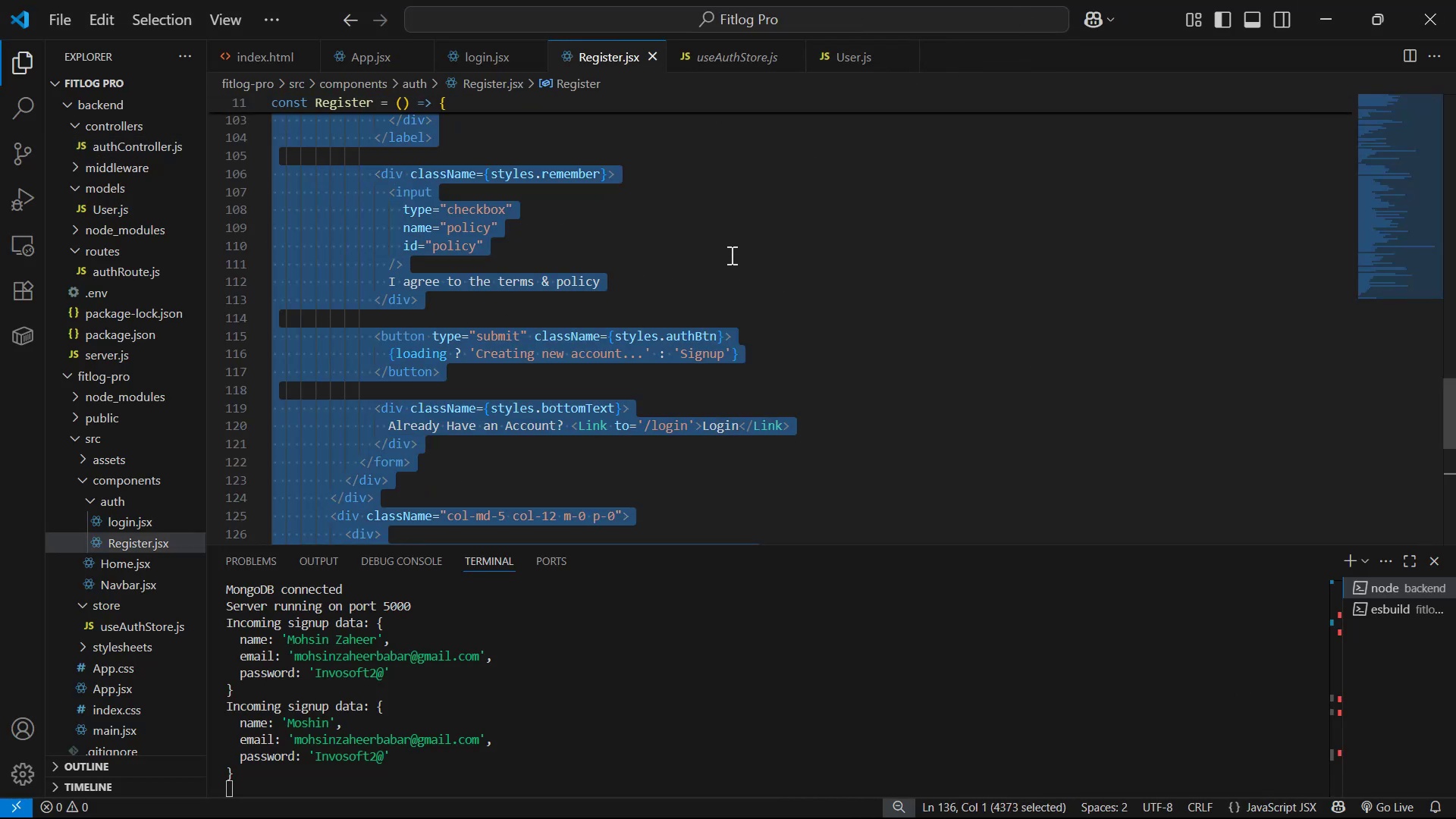 
key(Control+C)
 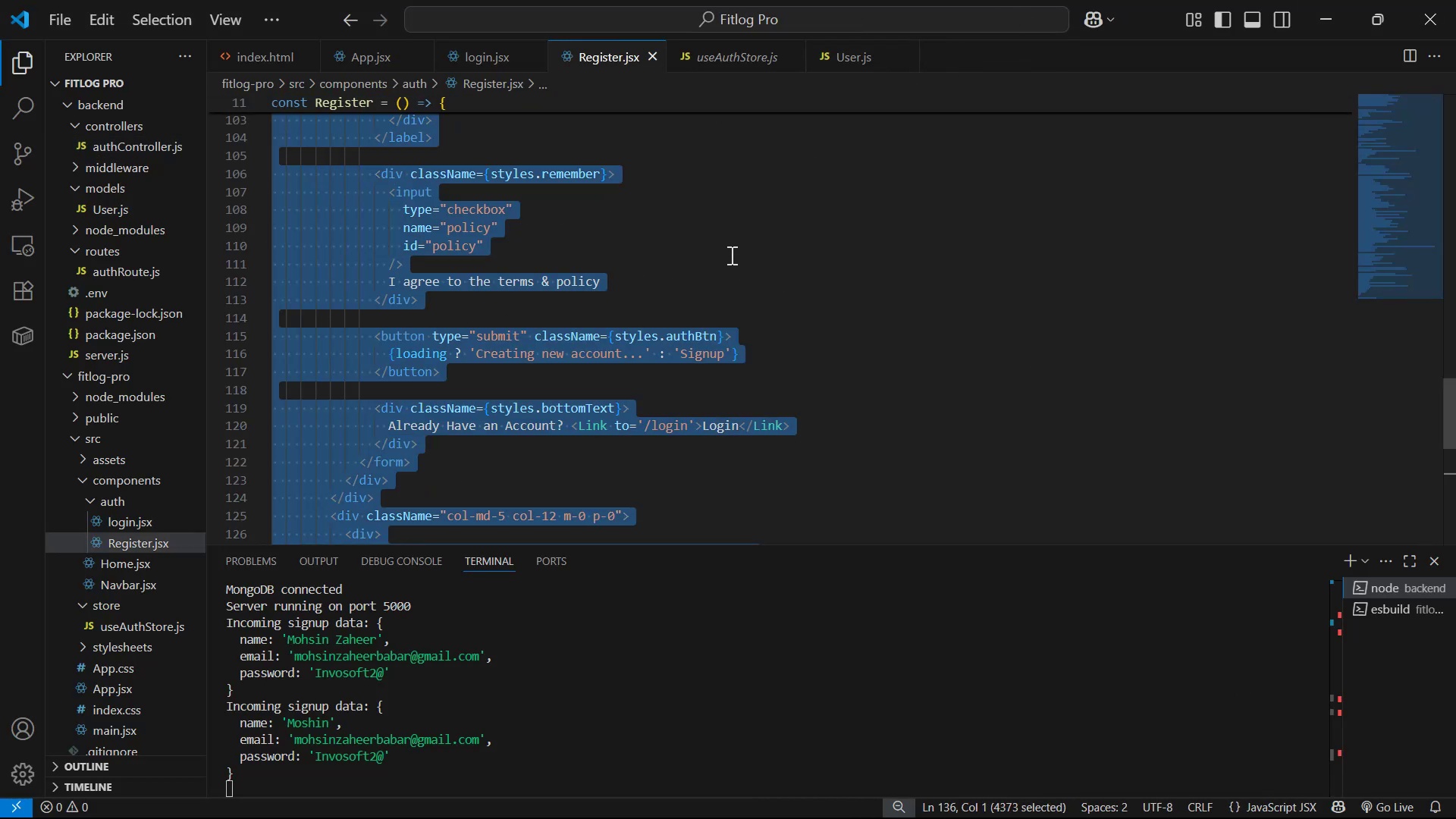 
key(Alt+AltLeft)
 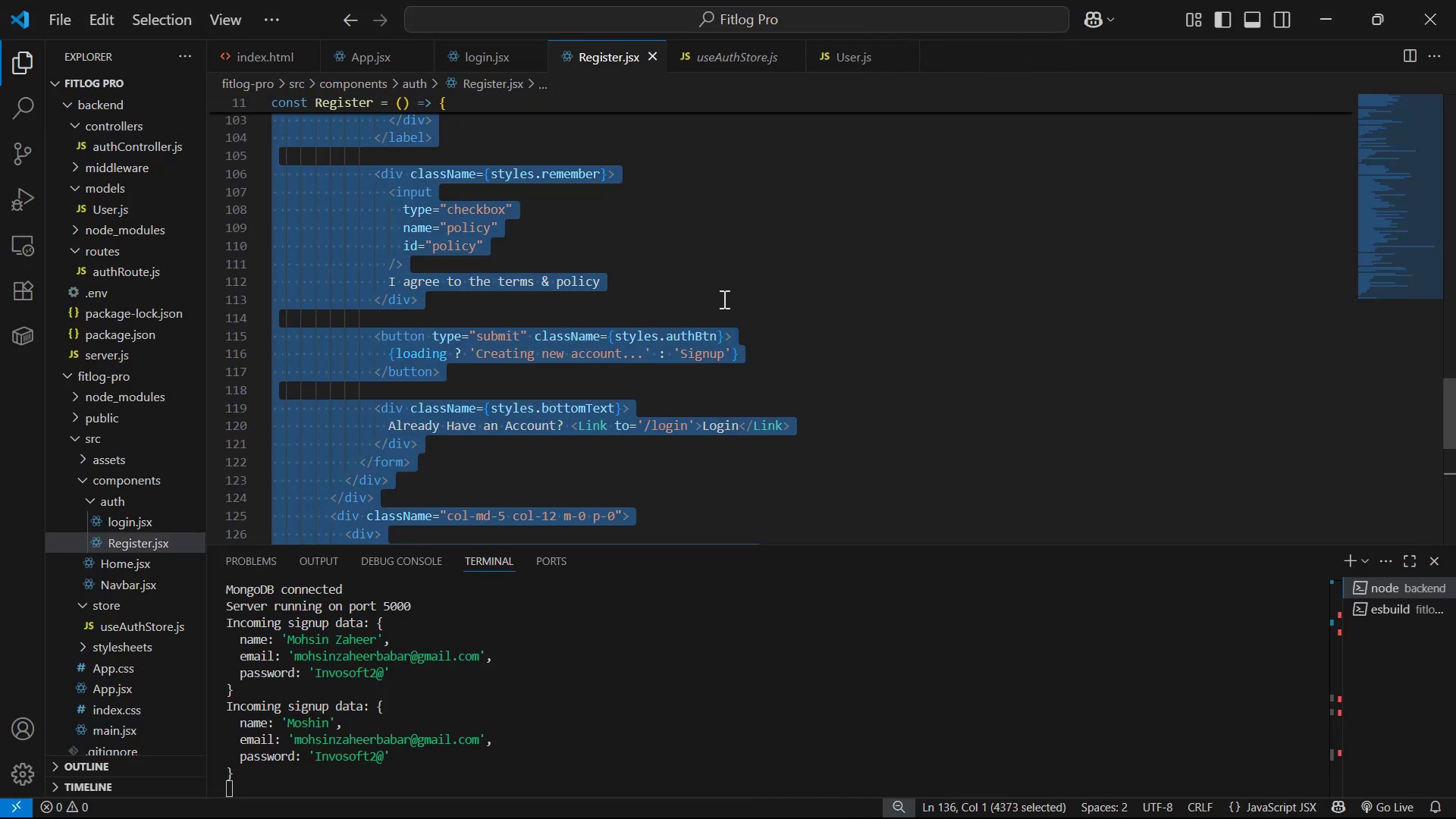 
key(Alt+Tab)
 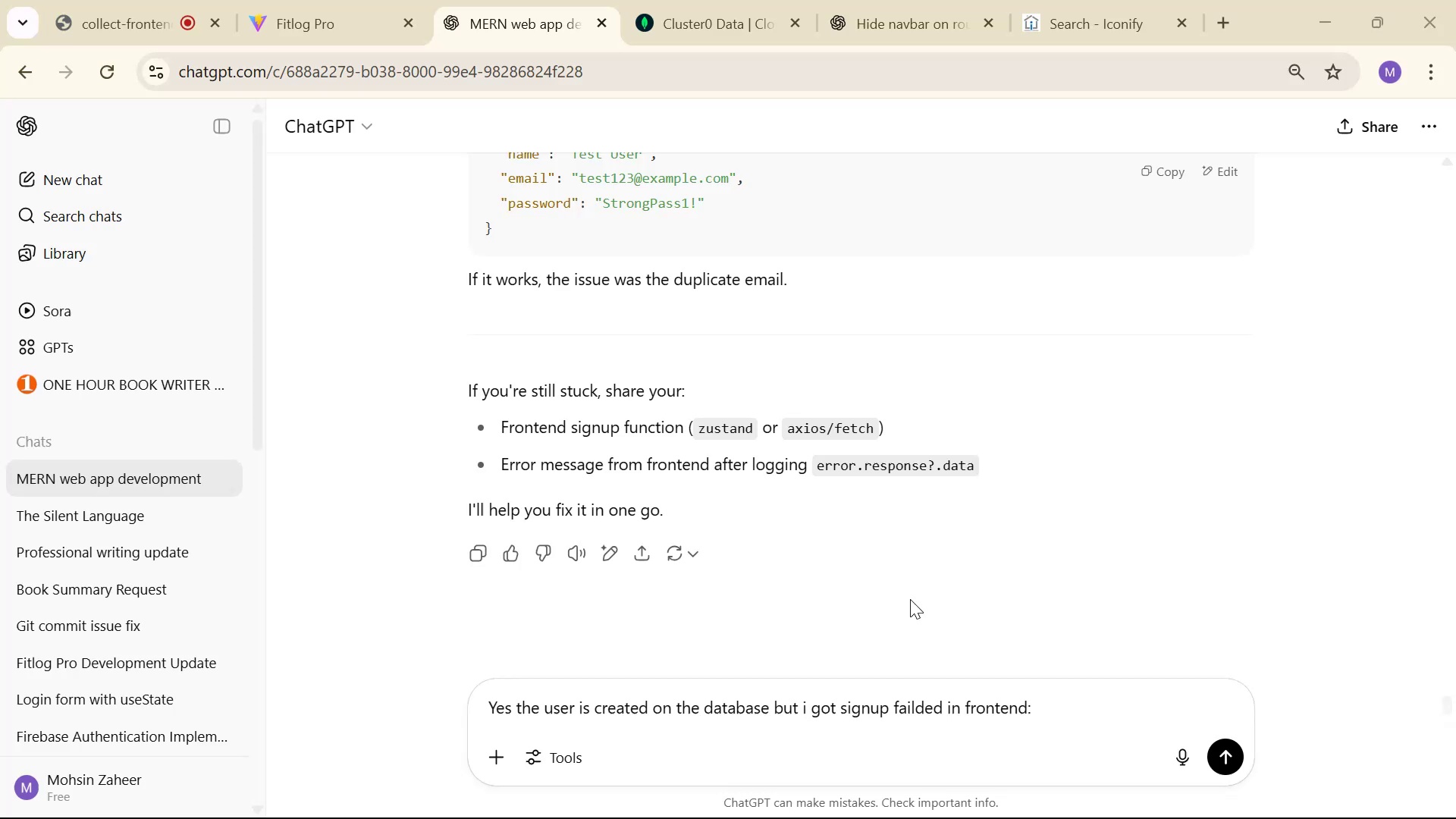 
key(Control+V)
 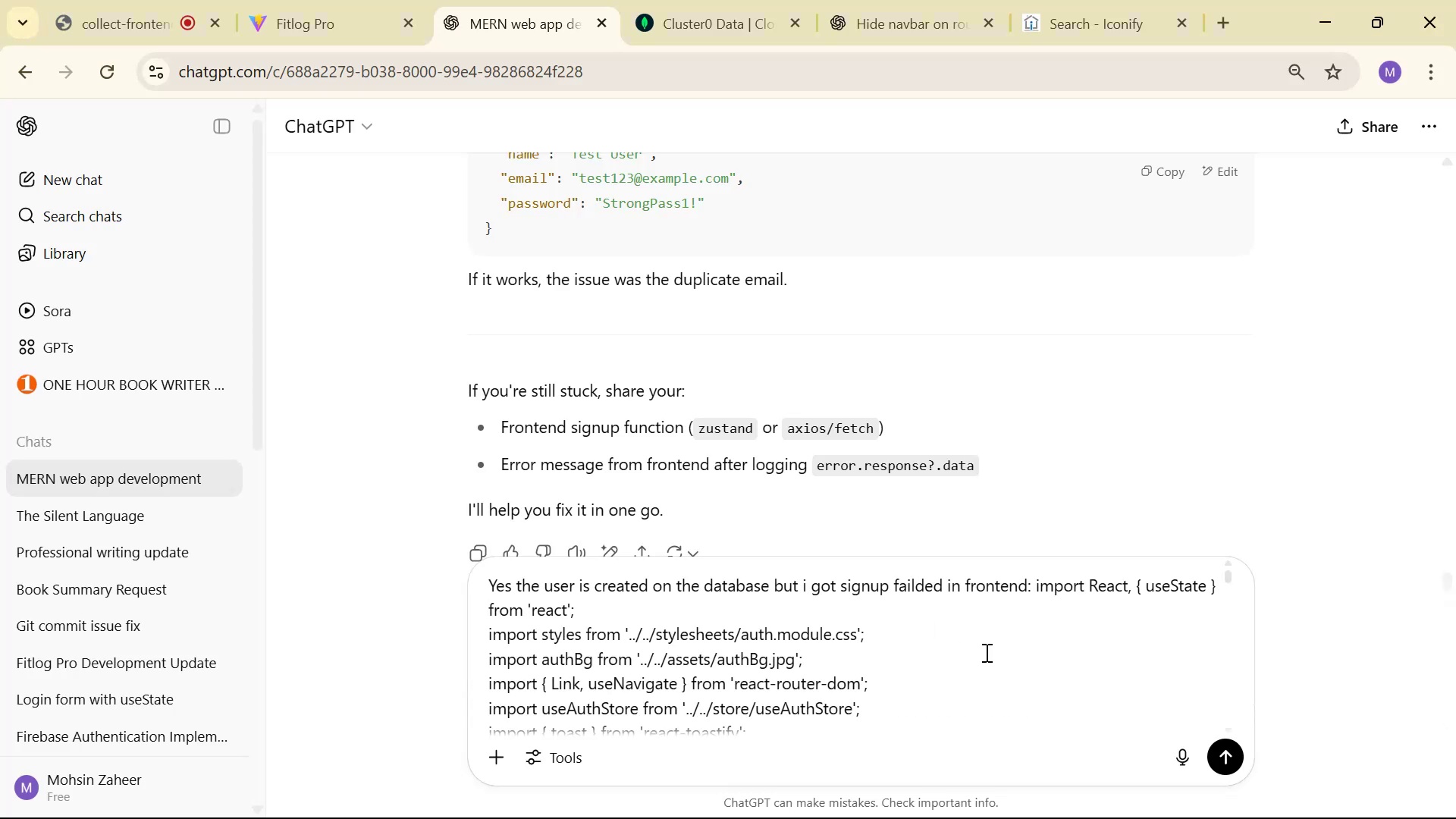 
scroll: coordinate [986, 659], scroll_direction: down, amount: 42.0
 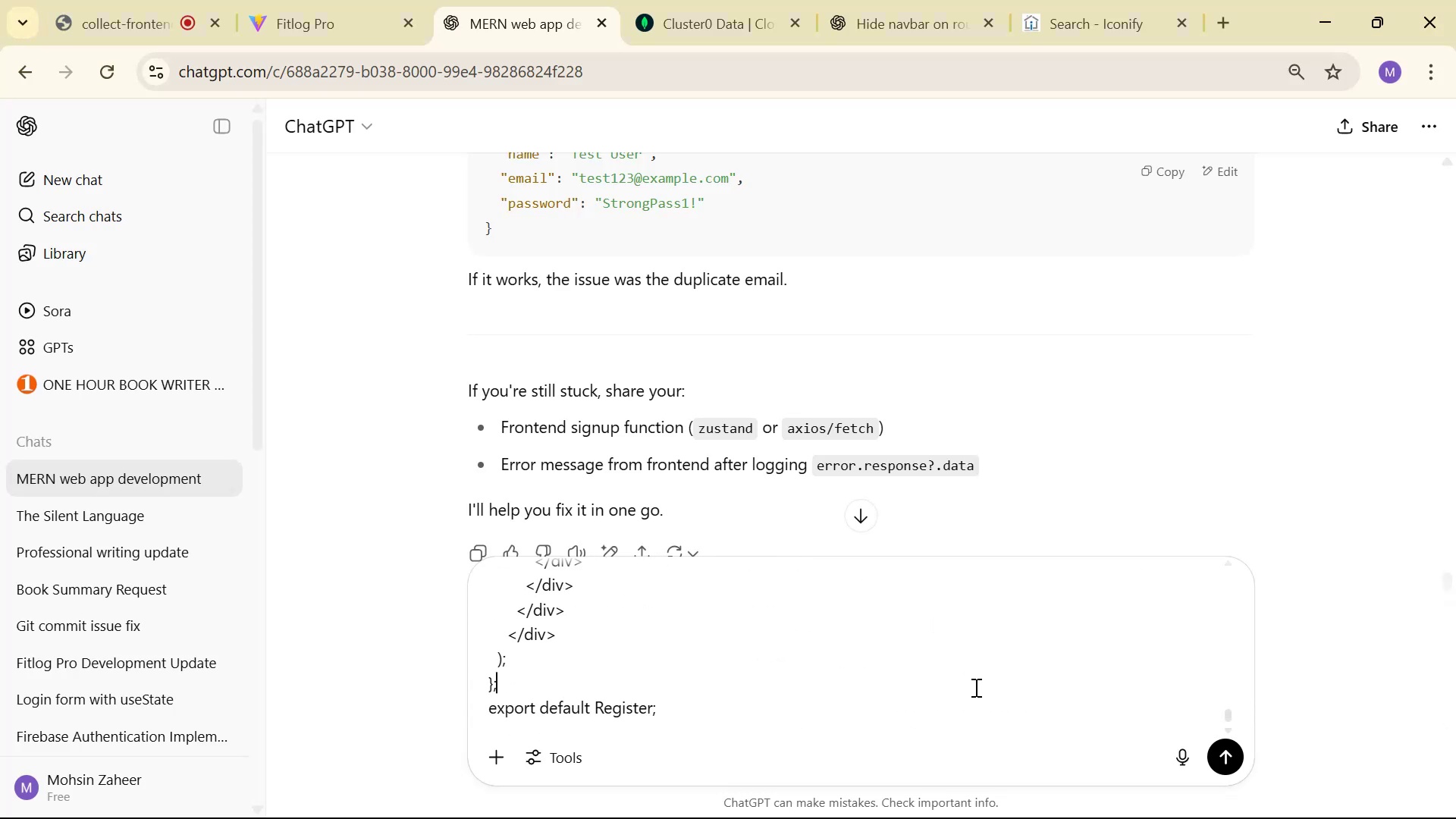 
double_click([963, 715])
 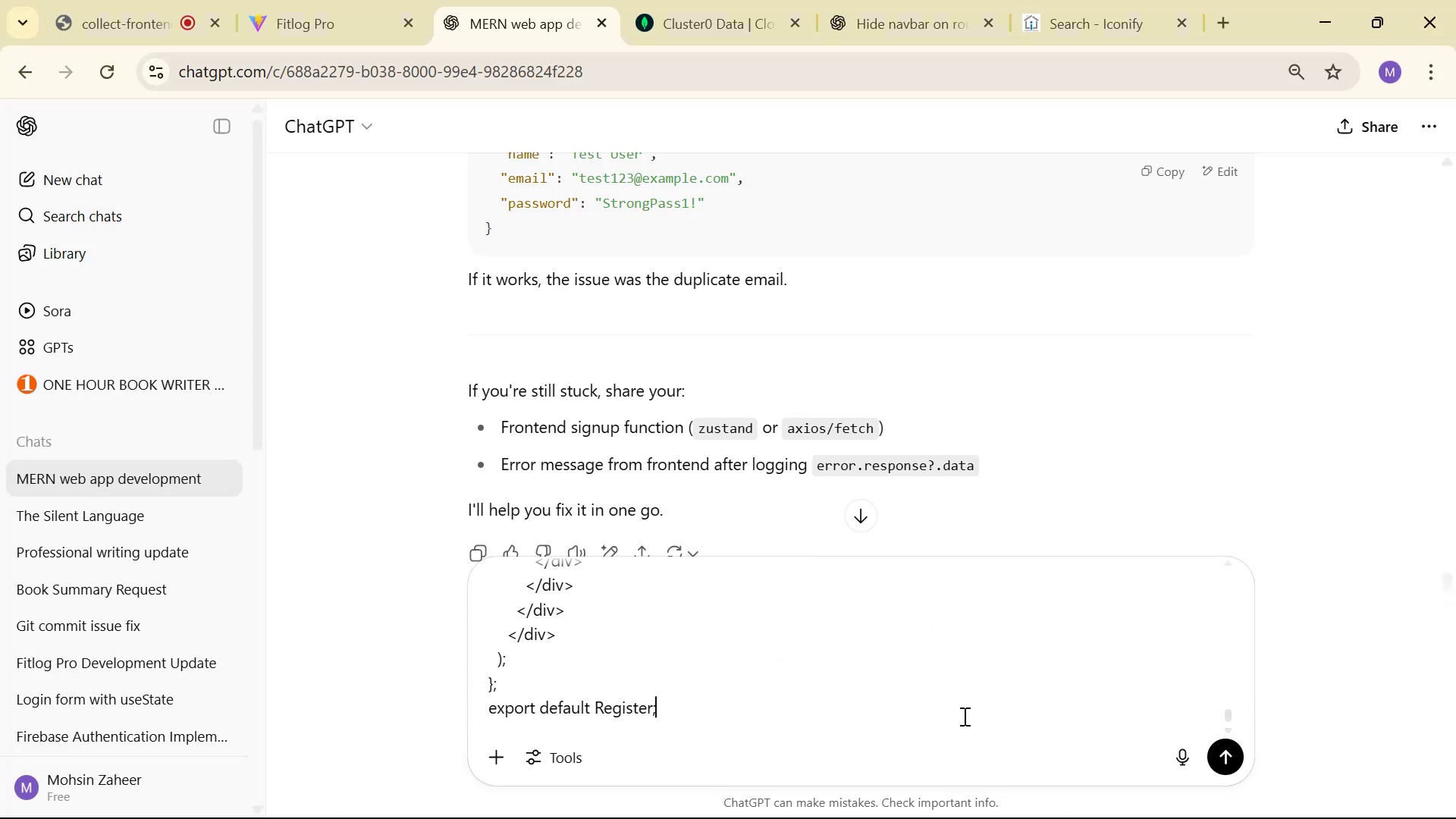 
type( ann)
key(Backspace)
type(d )
 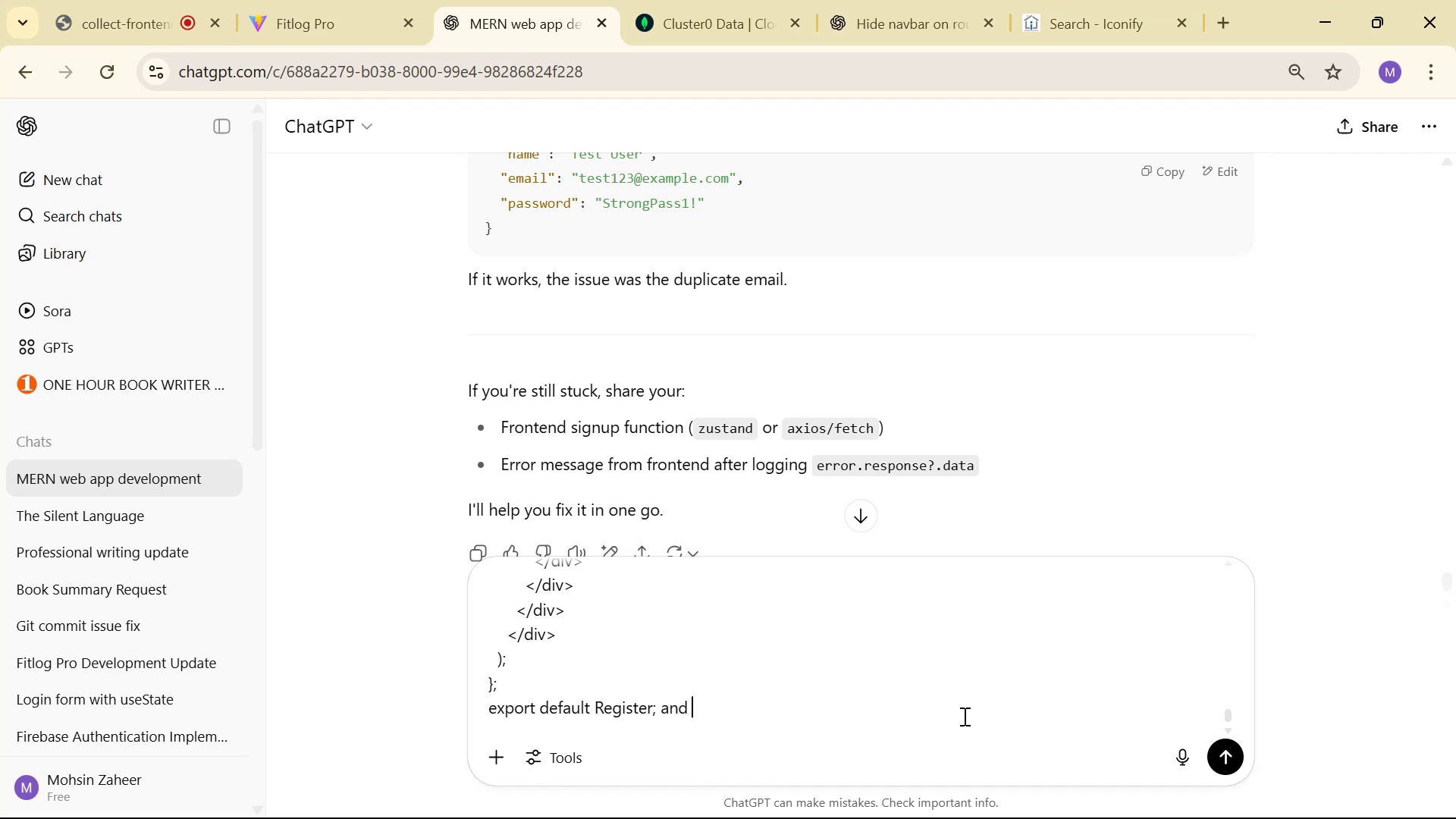 
key(Alt+AltLeft)
 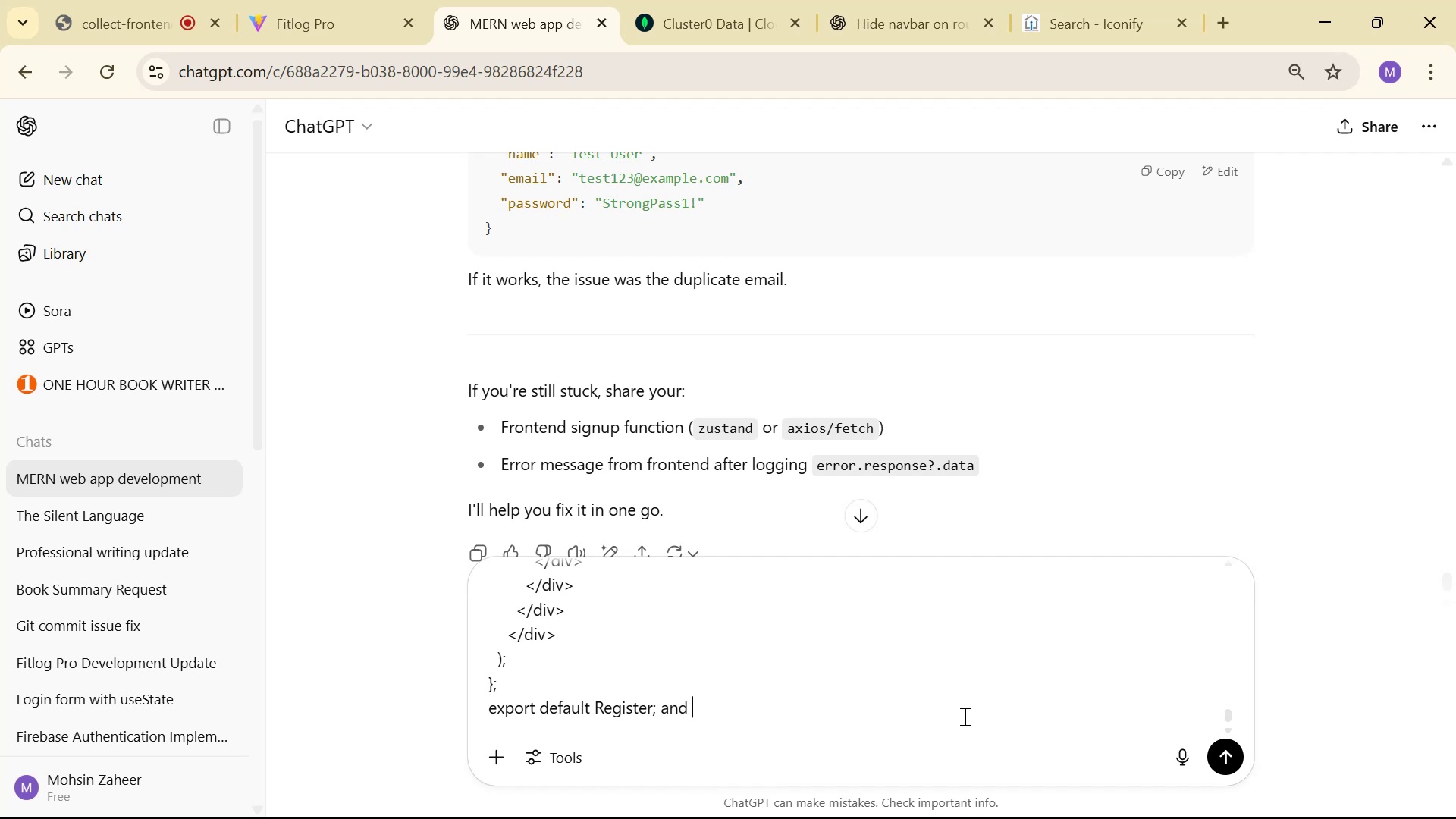 
key(Alt+Tab)
 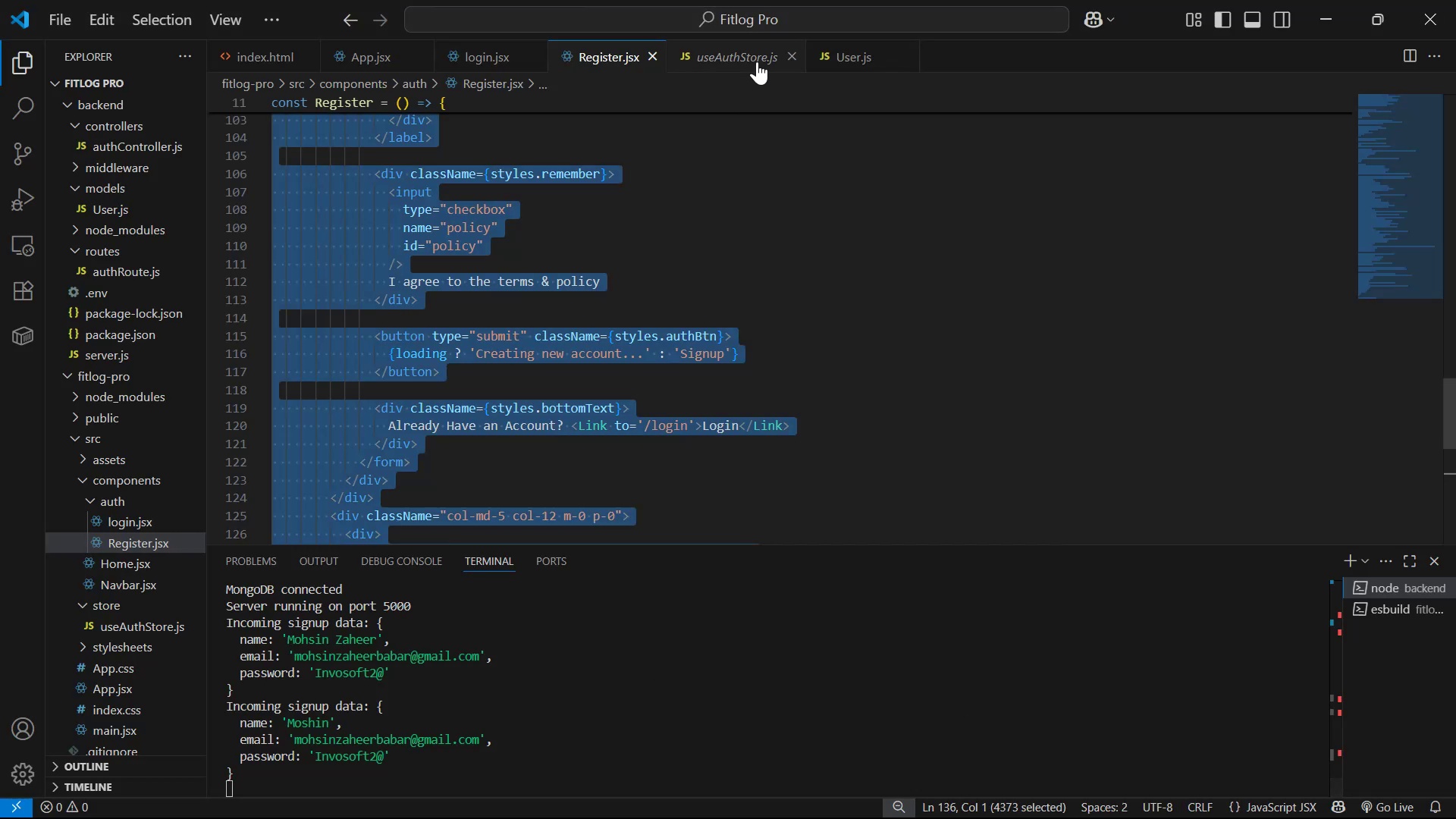 
double_click([788, 322])
 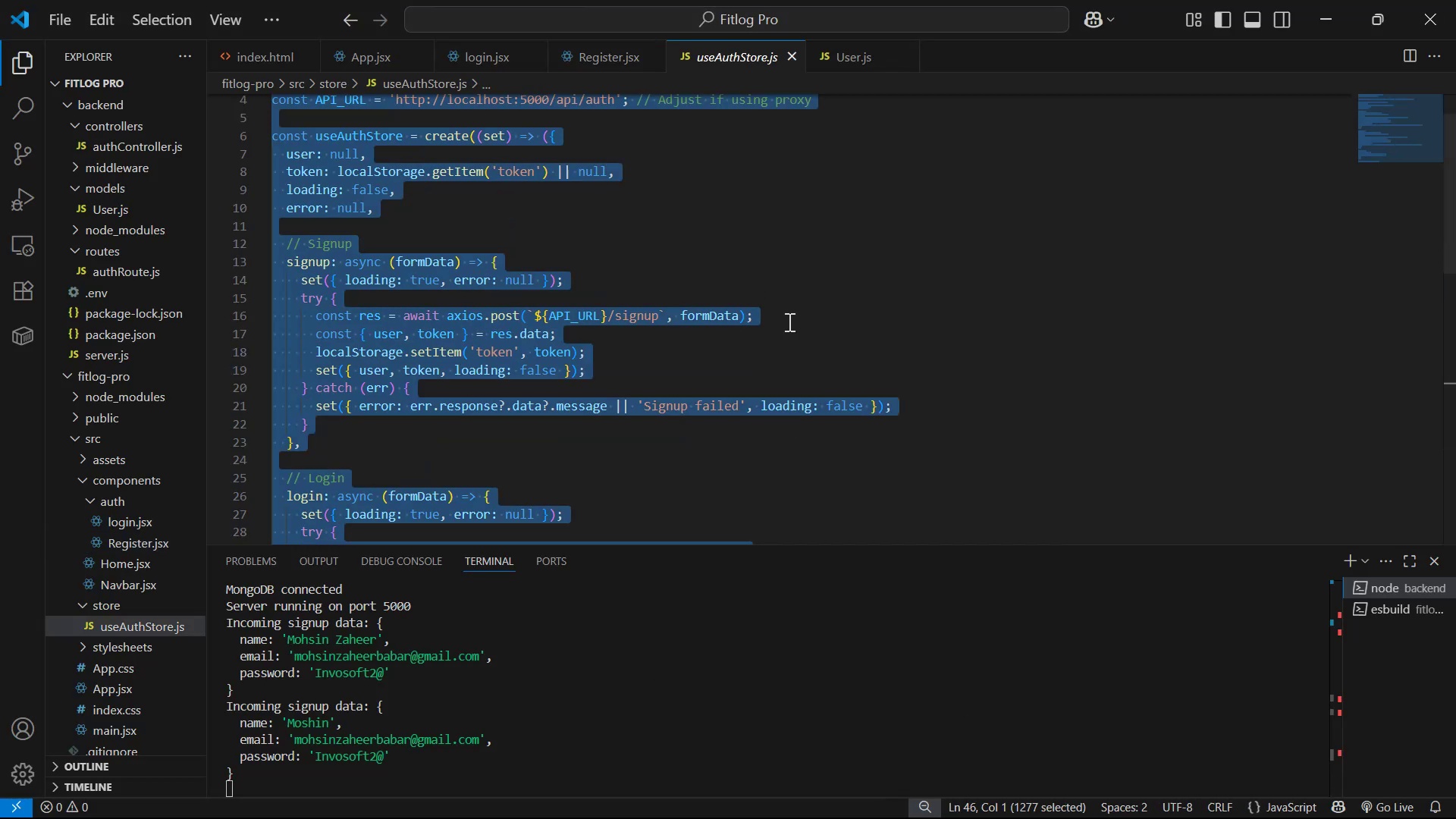 
key(Control+A)
 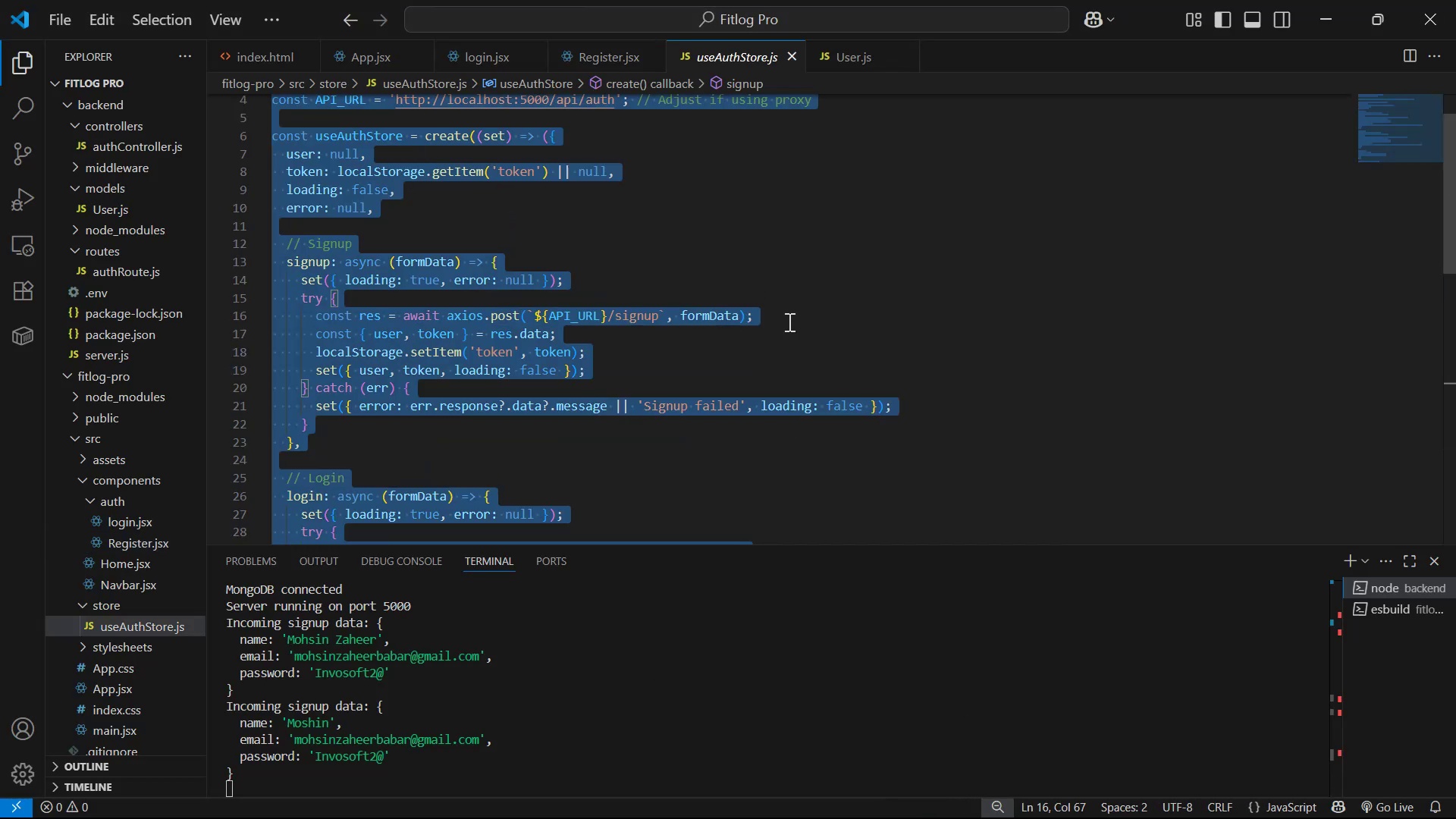 
key(Control+X)
 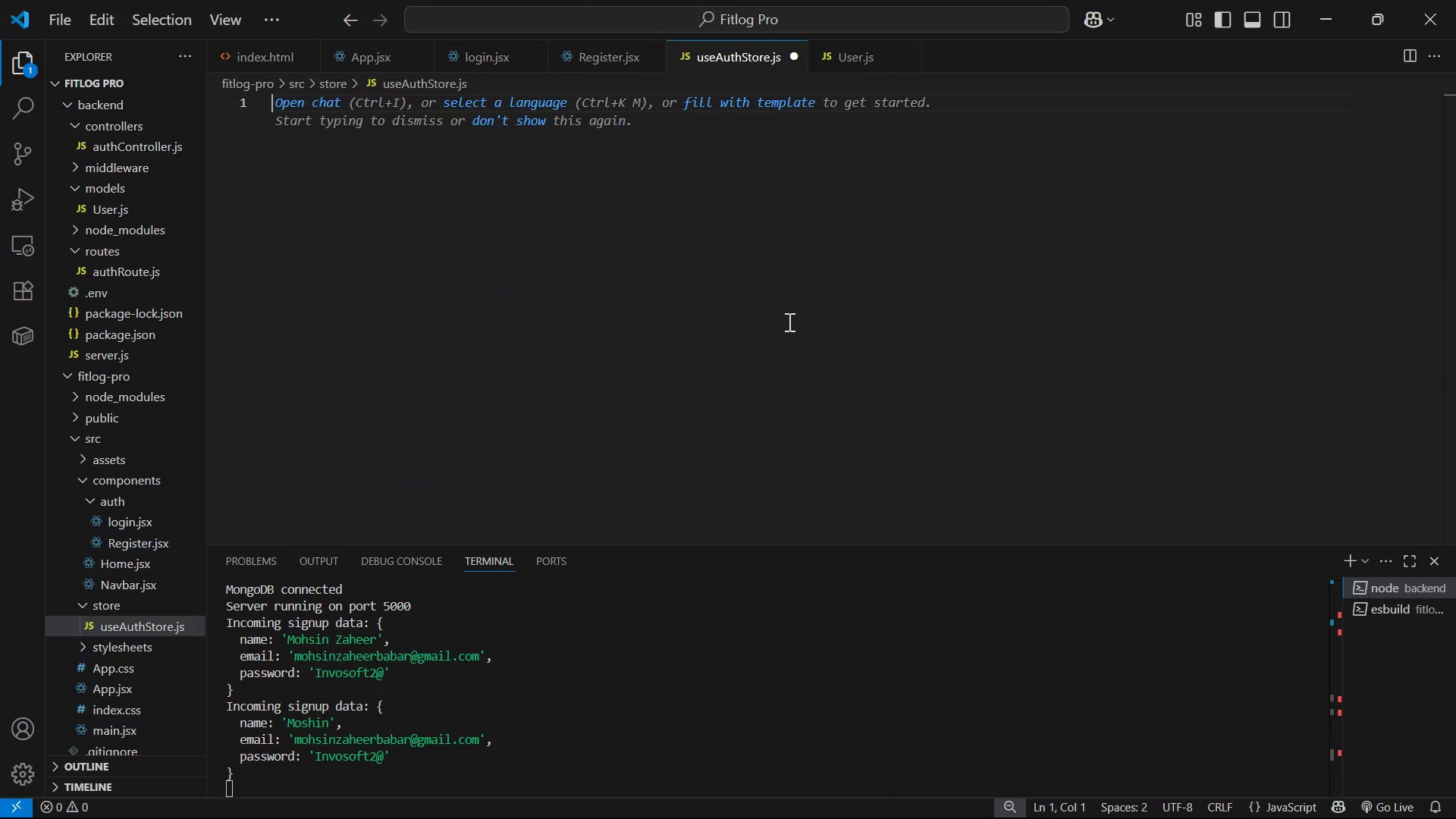 
key(Control+Z)
 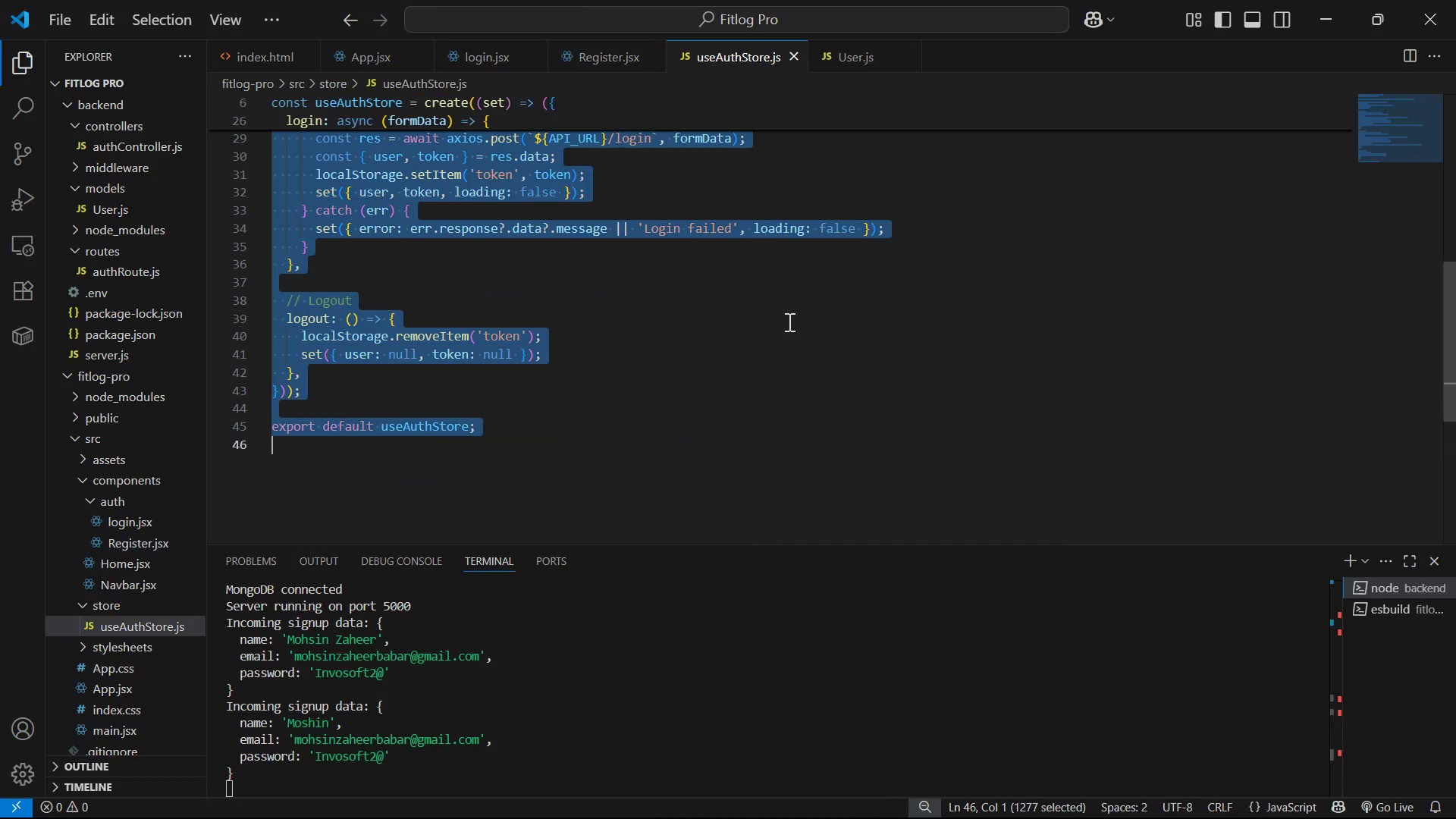 
key(Control+C)
 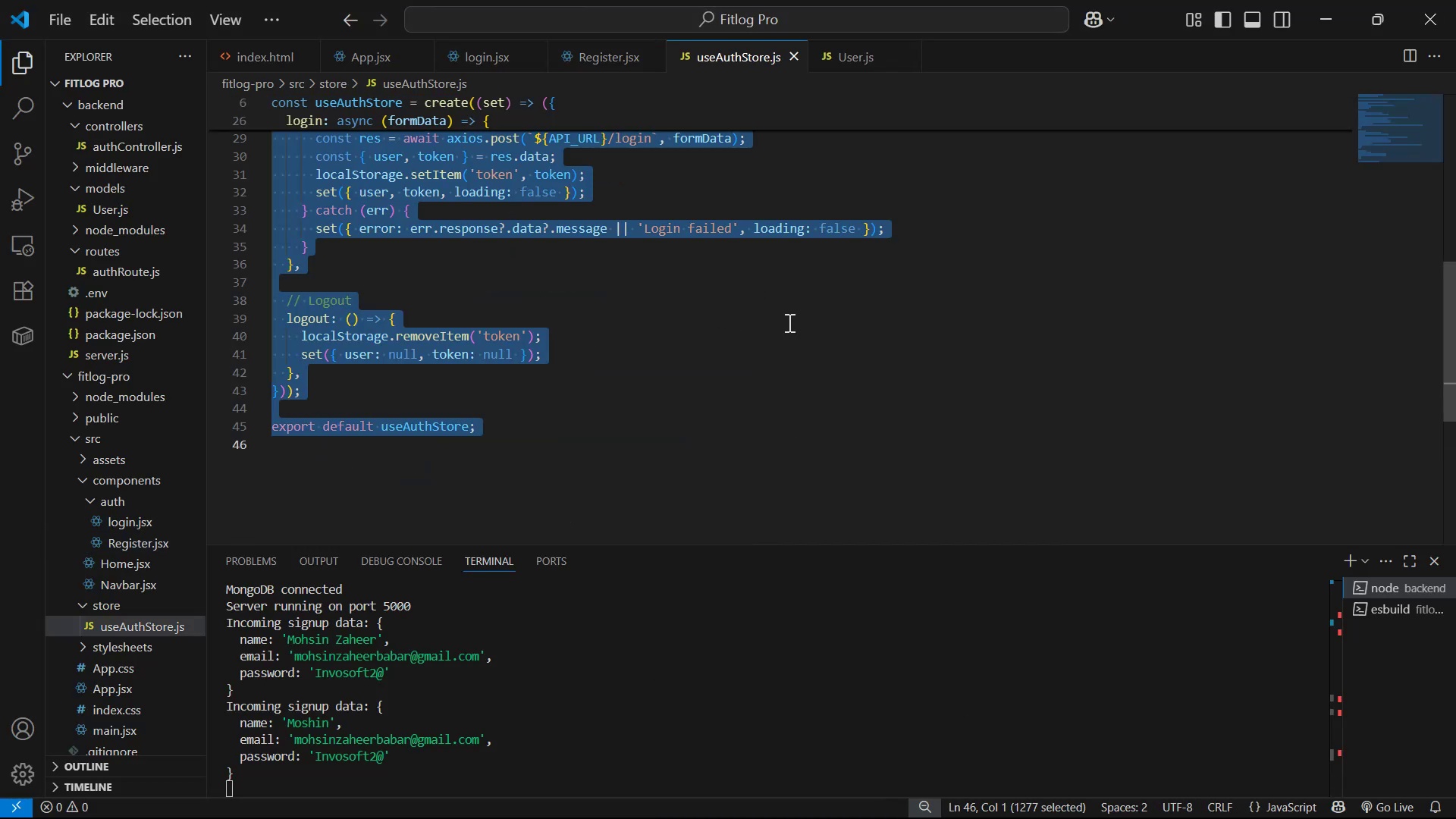 
key(Alt+AltLeft)
 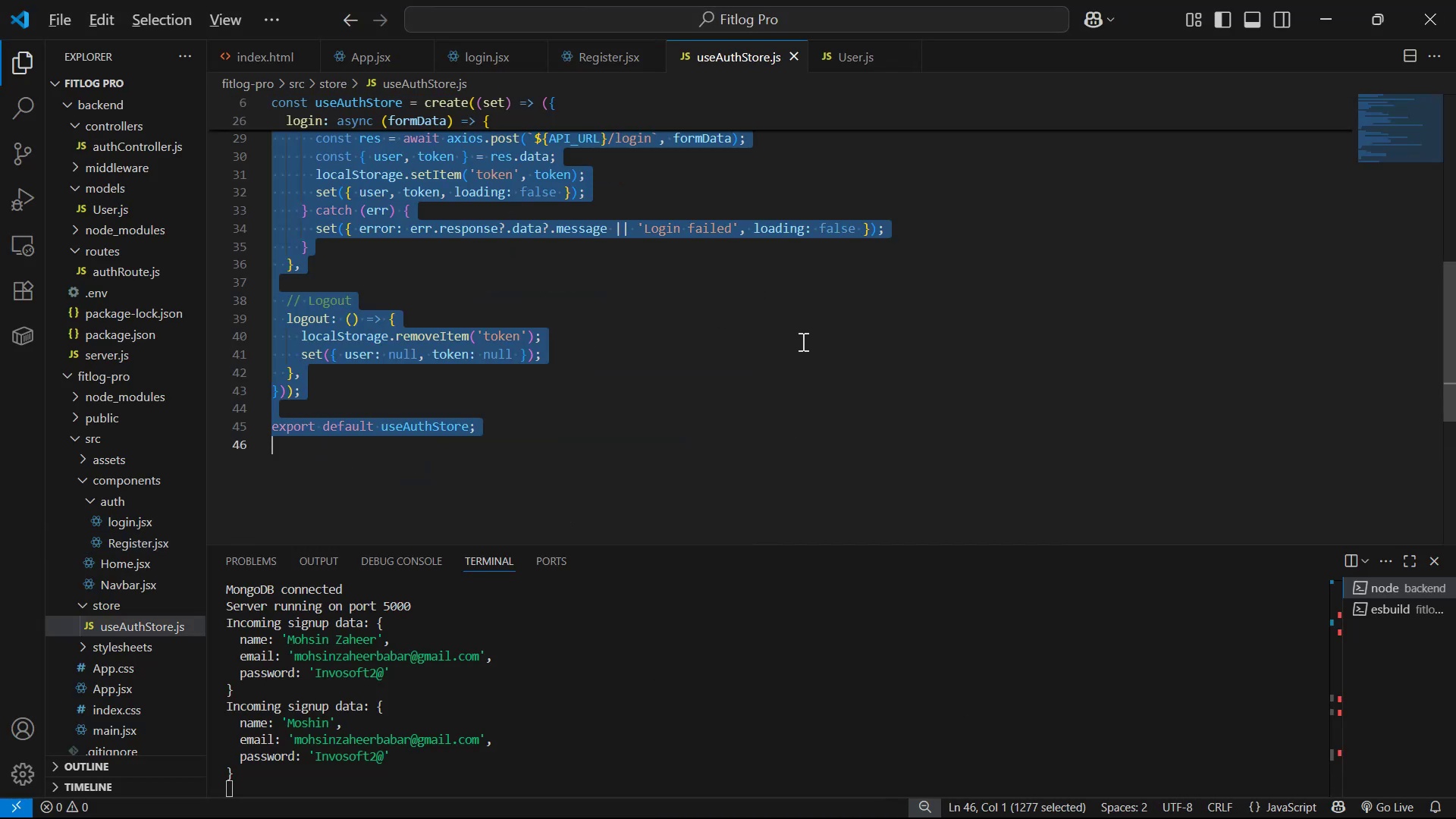 
key(Alt+Tab)
 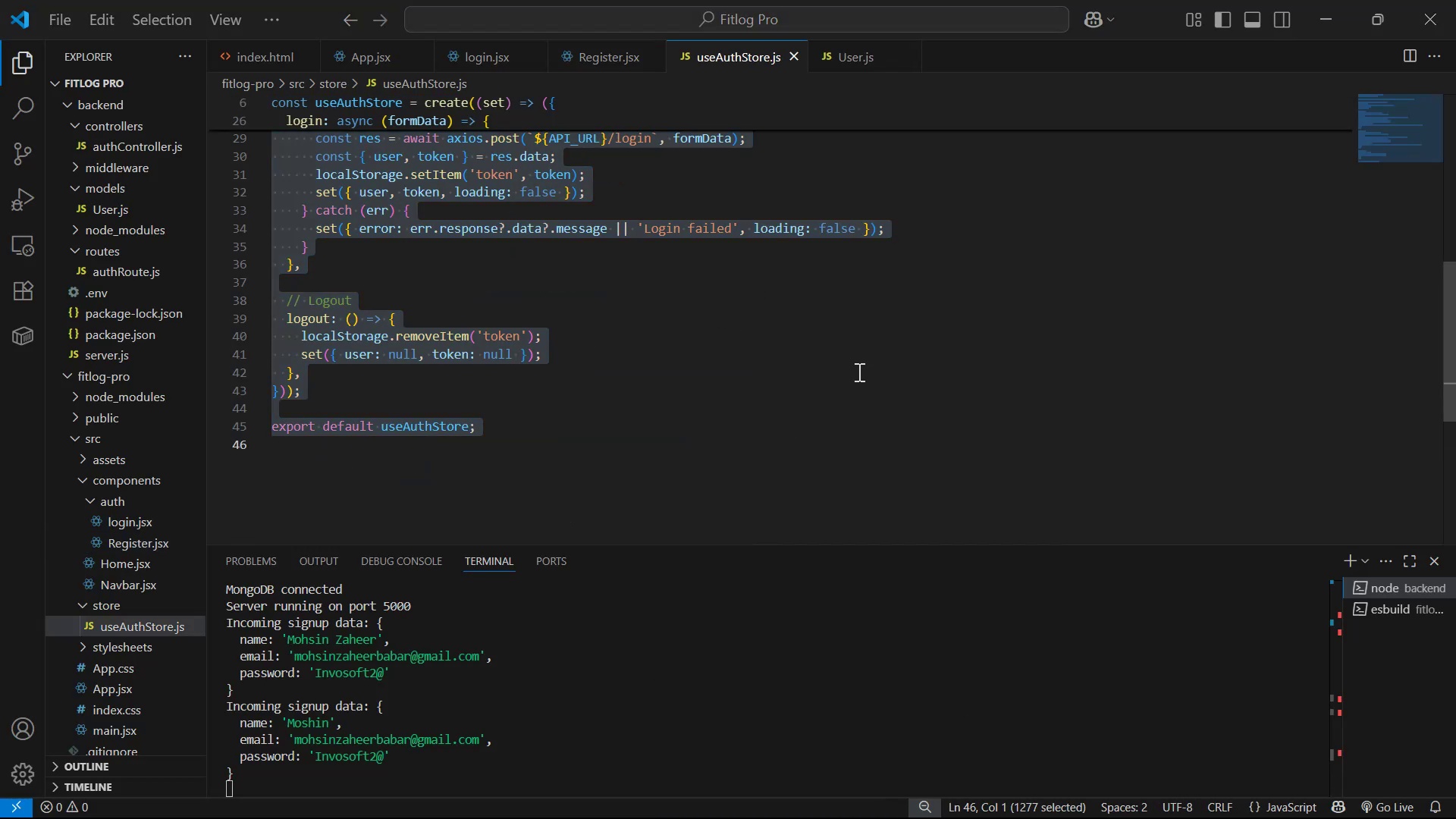 
key(Control+V)
 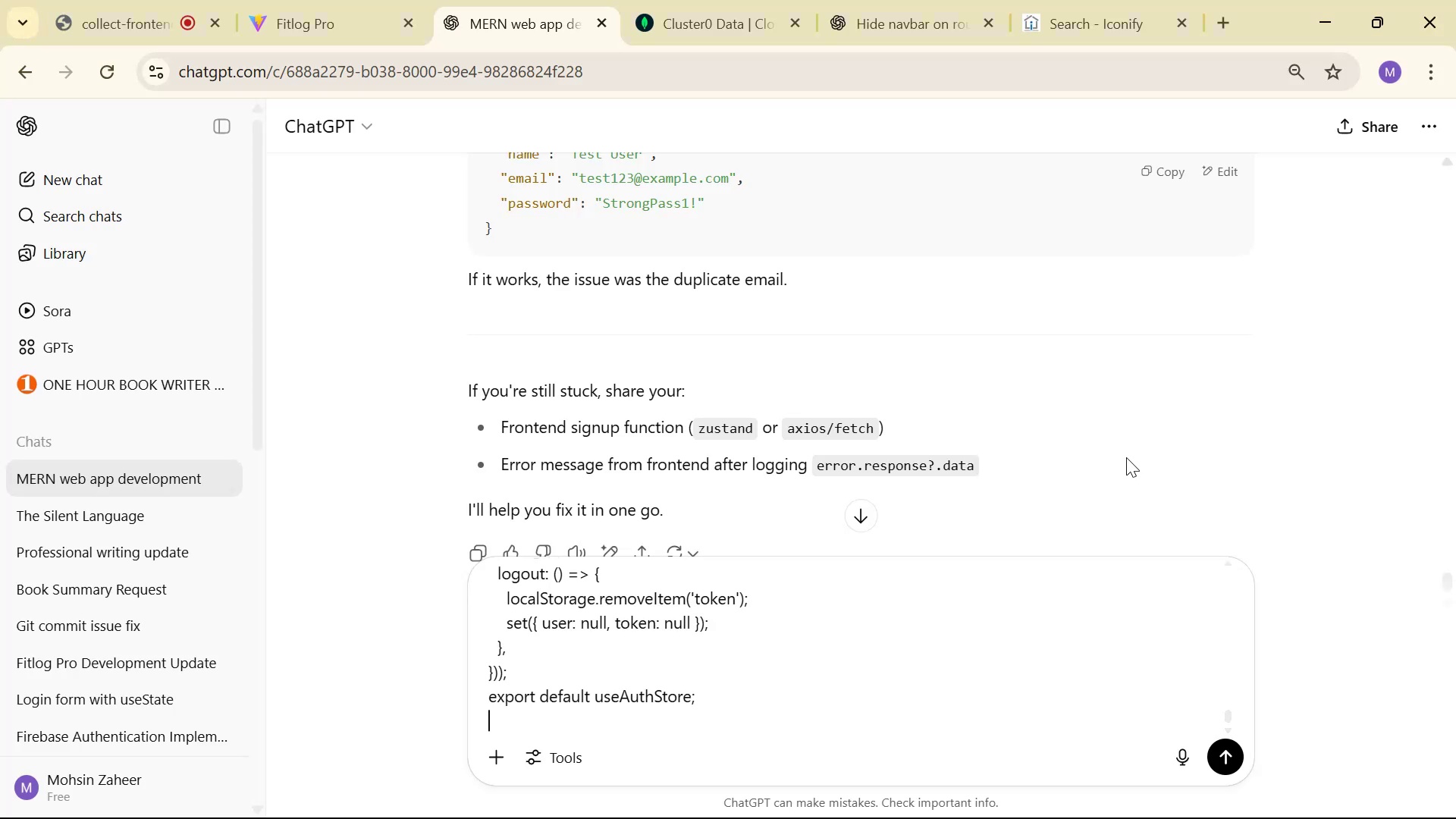 
key(Enter)
 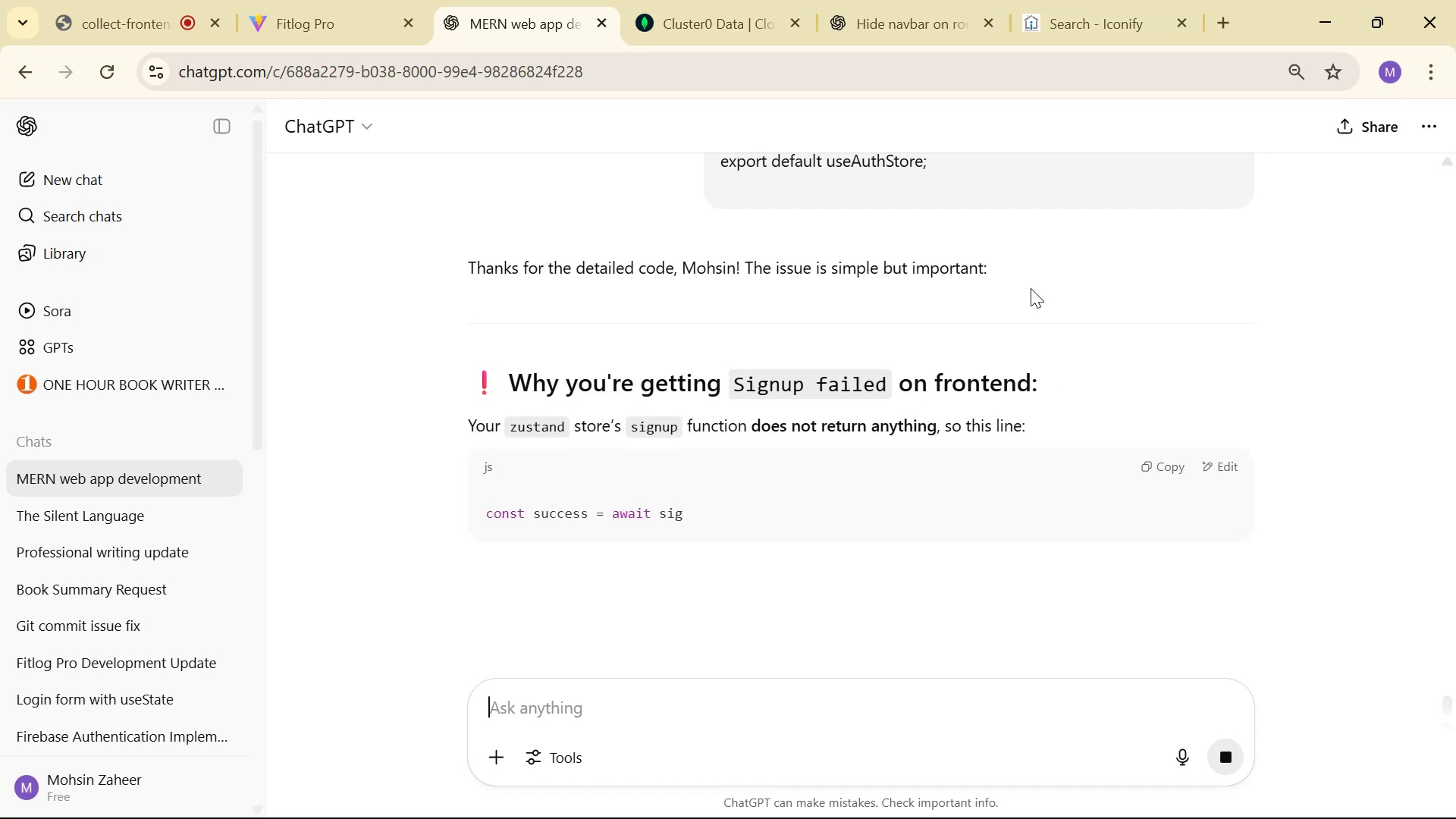 
wait(6.5)
 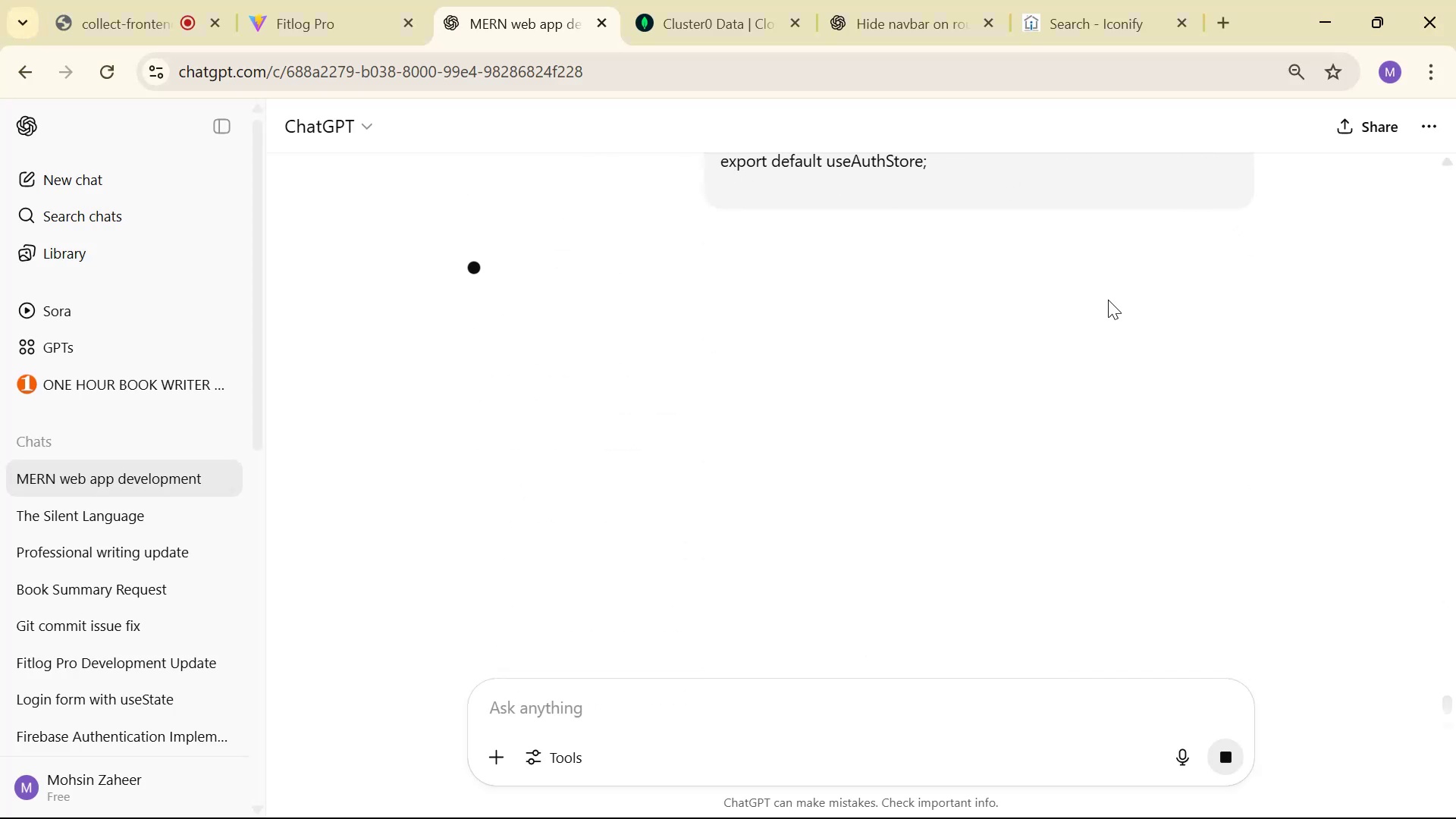 
scroll: coordinate [942, 290], scroll_direction: down, amount: 1.0
 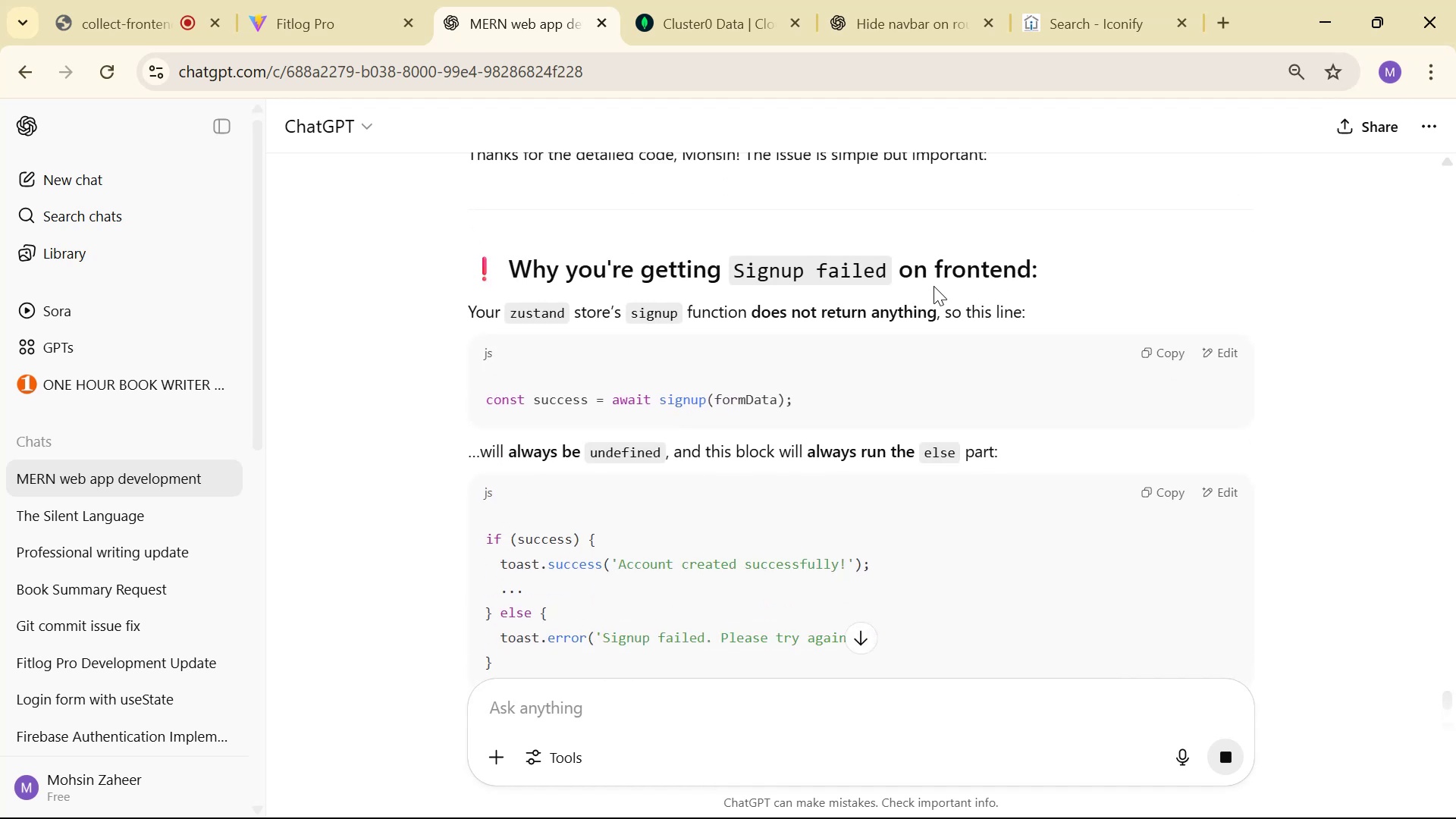 
wait(5.59)
 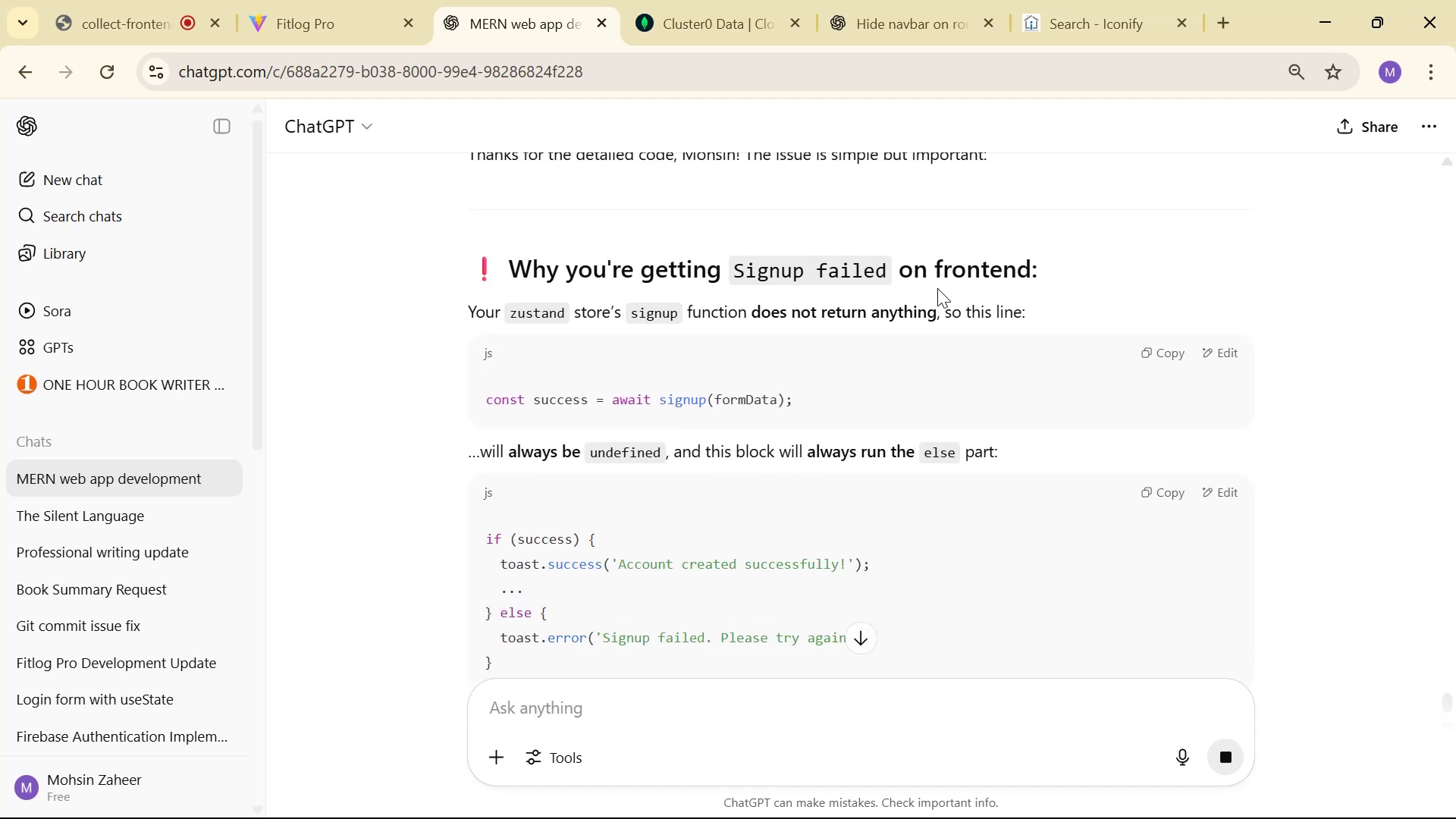 
scroll: coordinate [929, 286], scroll_direction: down, amount: 5.0
 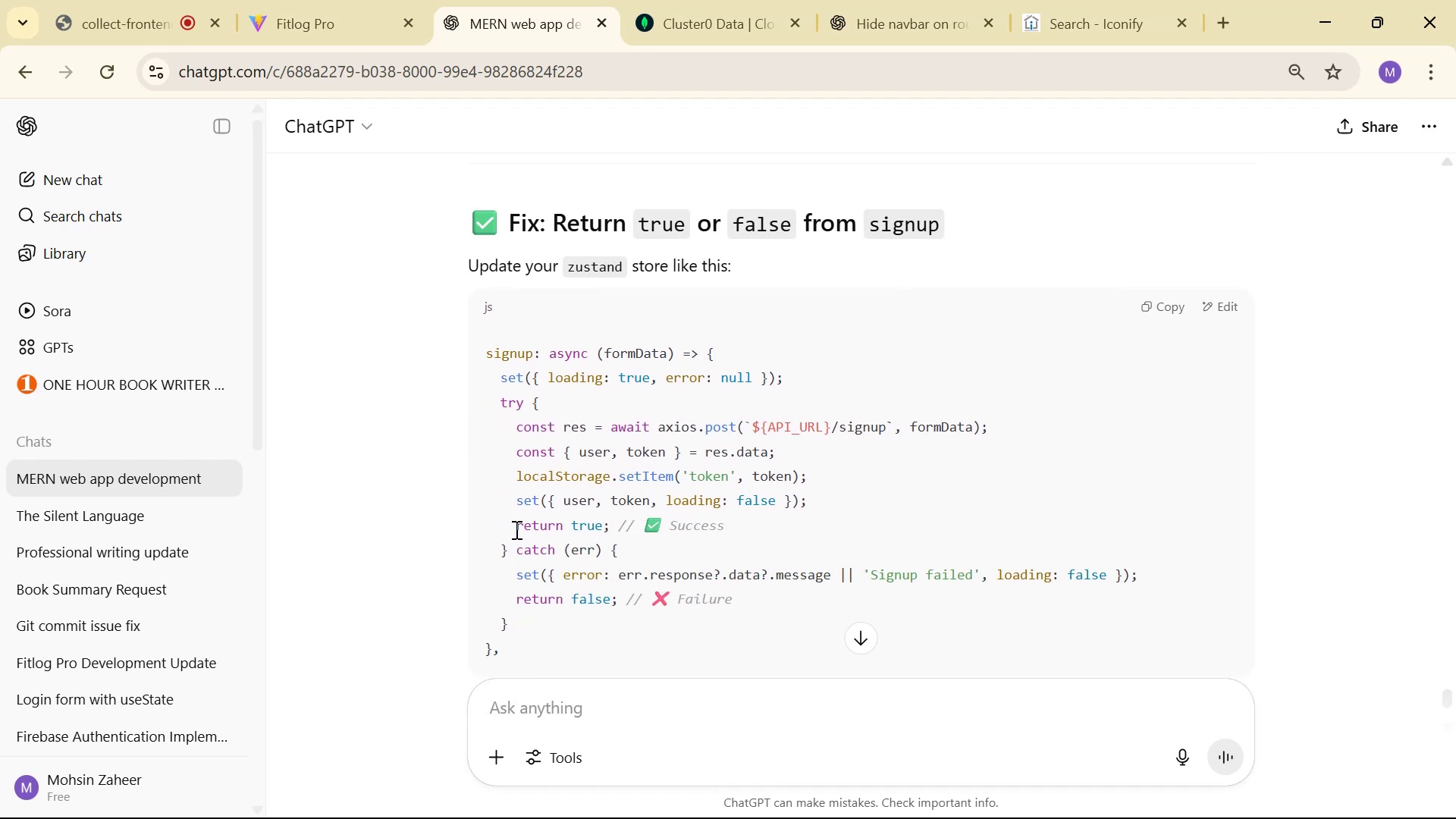 
key(Control+C)
 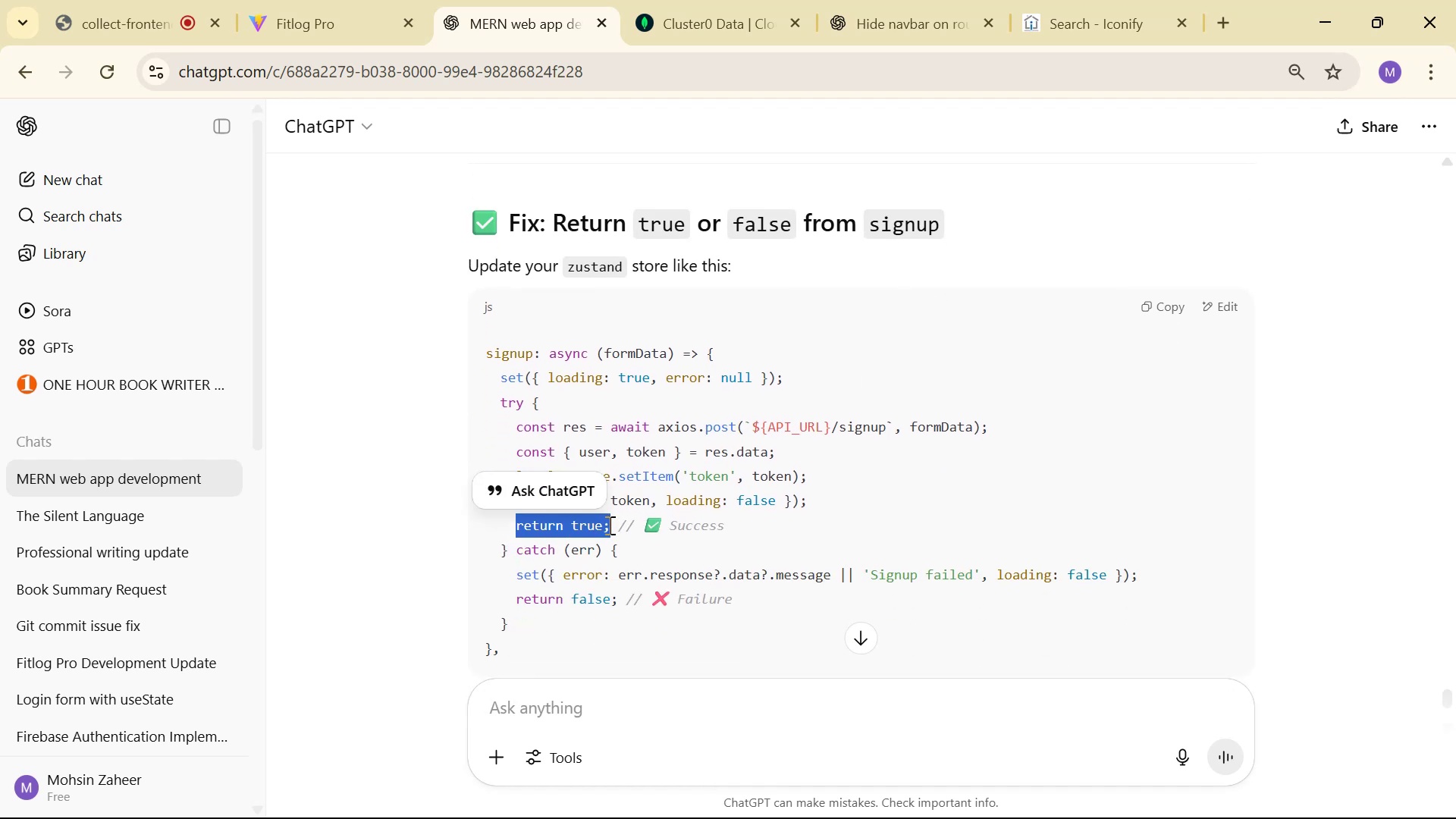 
key(Control+C)
 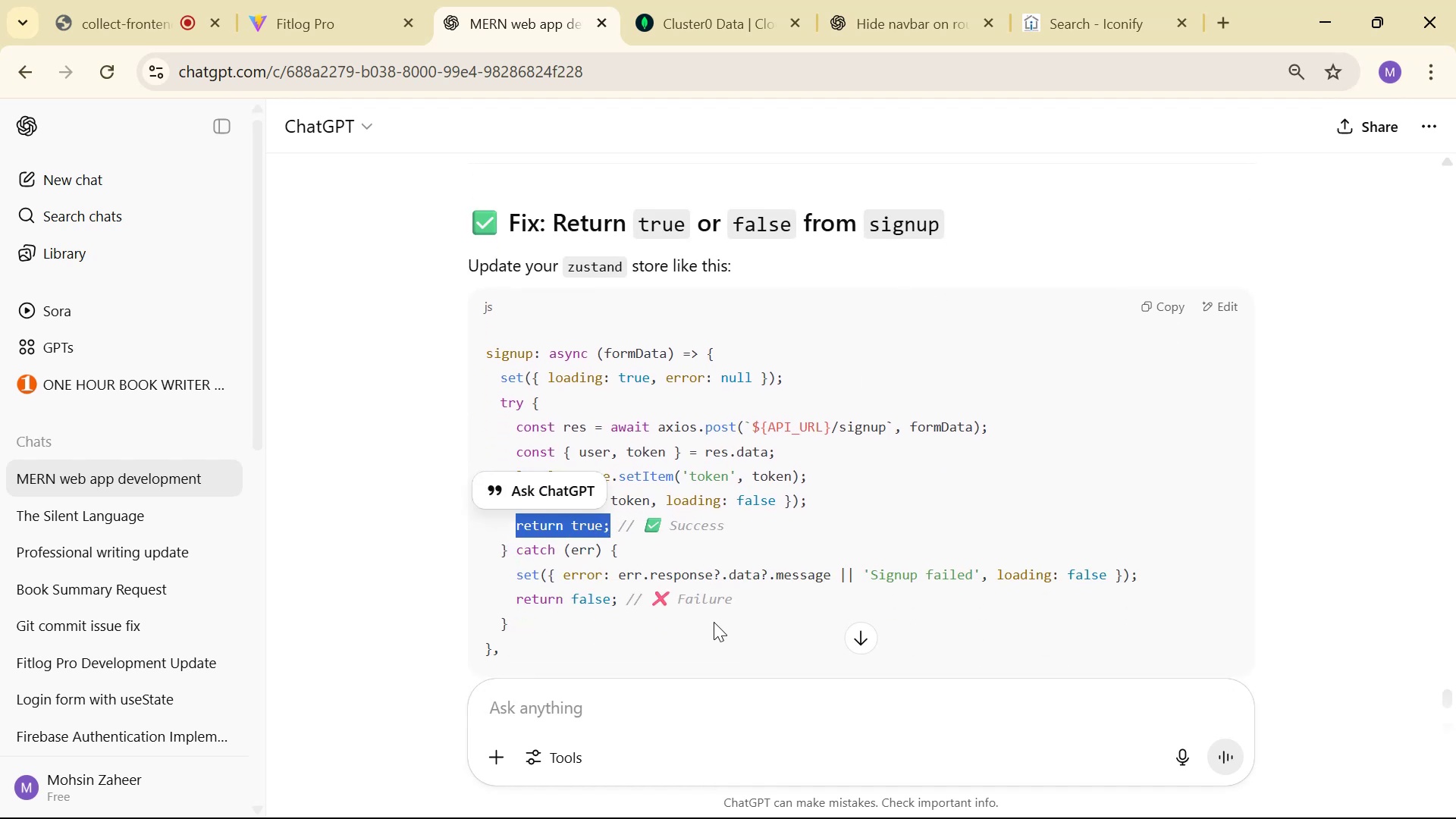 
key(Alt+AltLeft)
 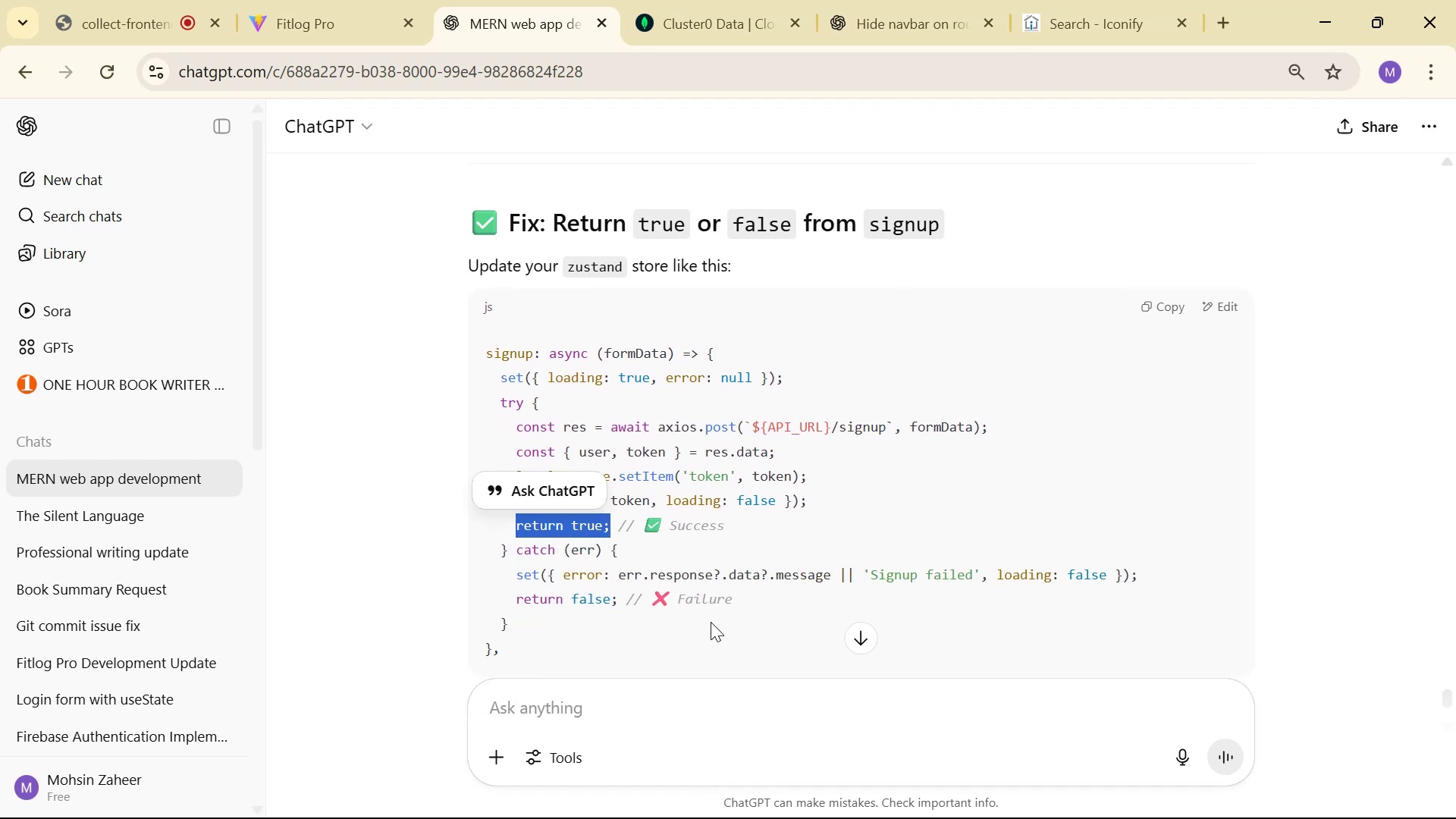 
key(Alt+Tab)
 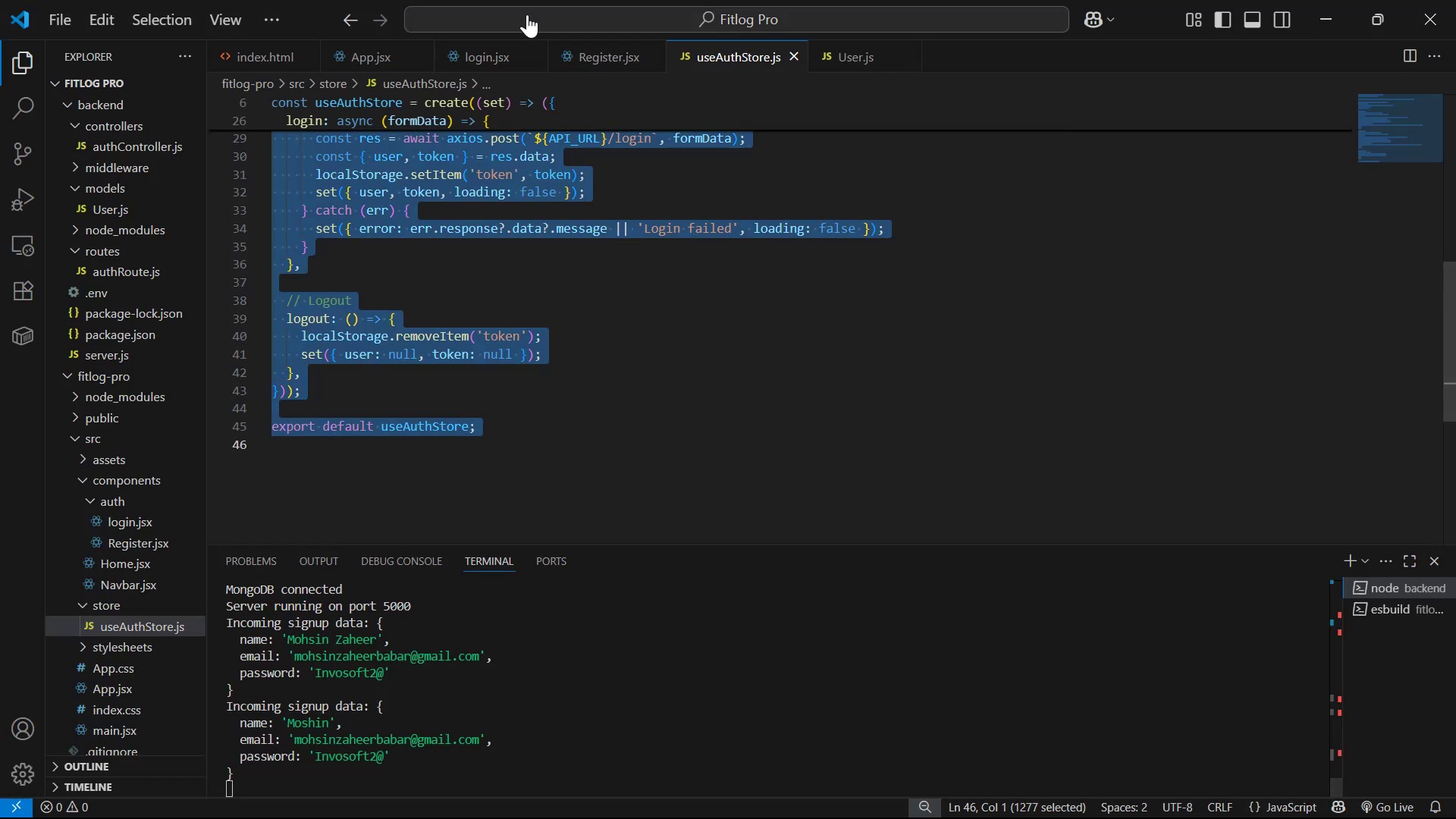 
left_click([598, 57])
 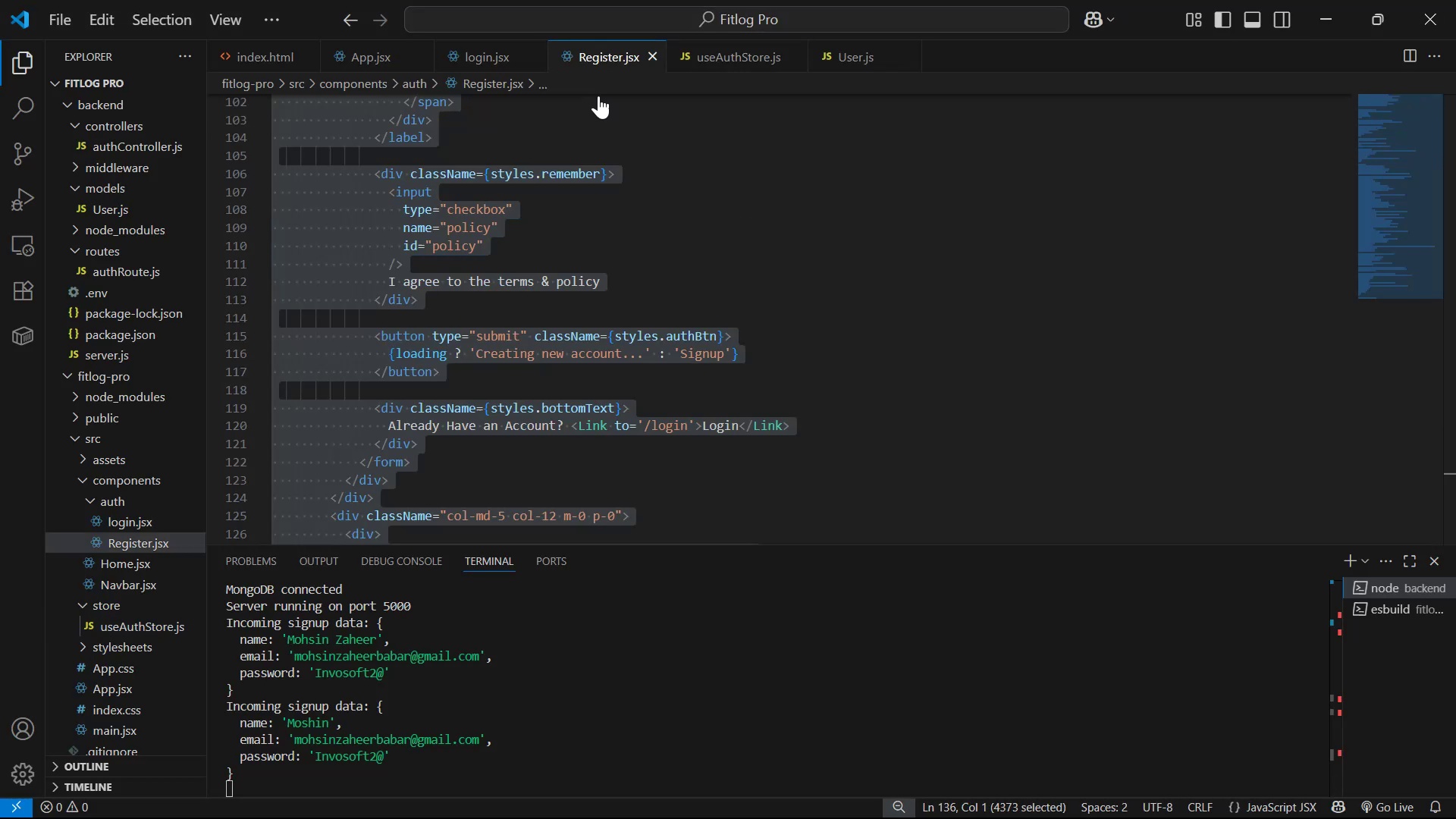 
scroll: coordinate [620, 268], scroll_direction: down, amount: 3.0
 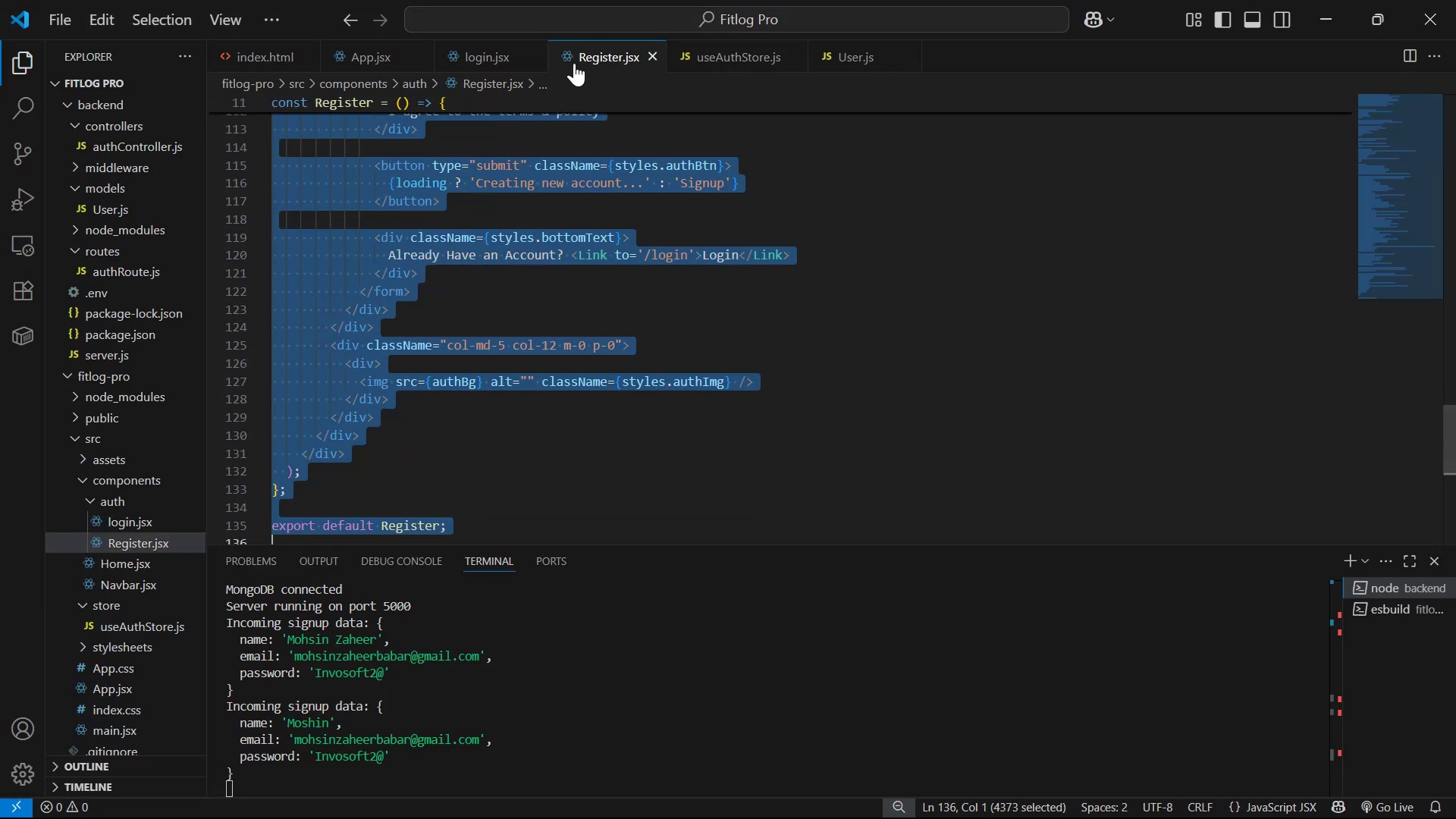 
left_click([718, 49])
 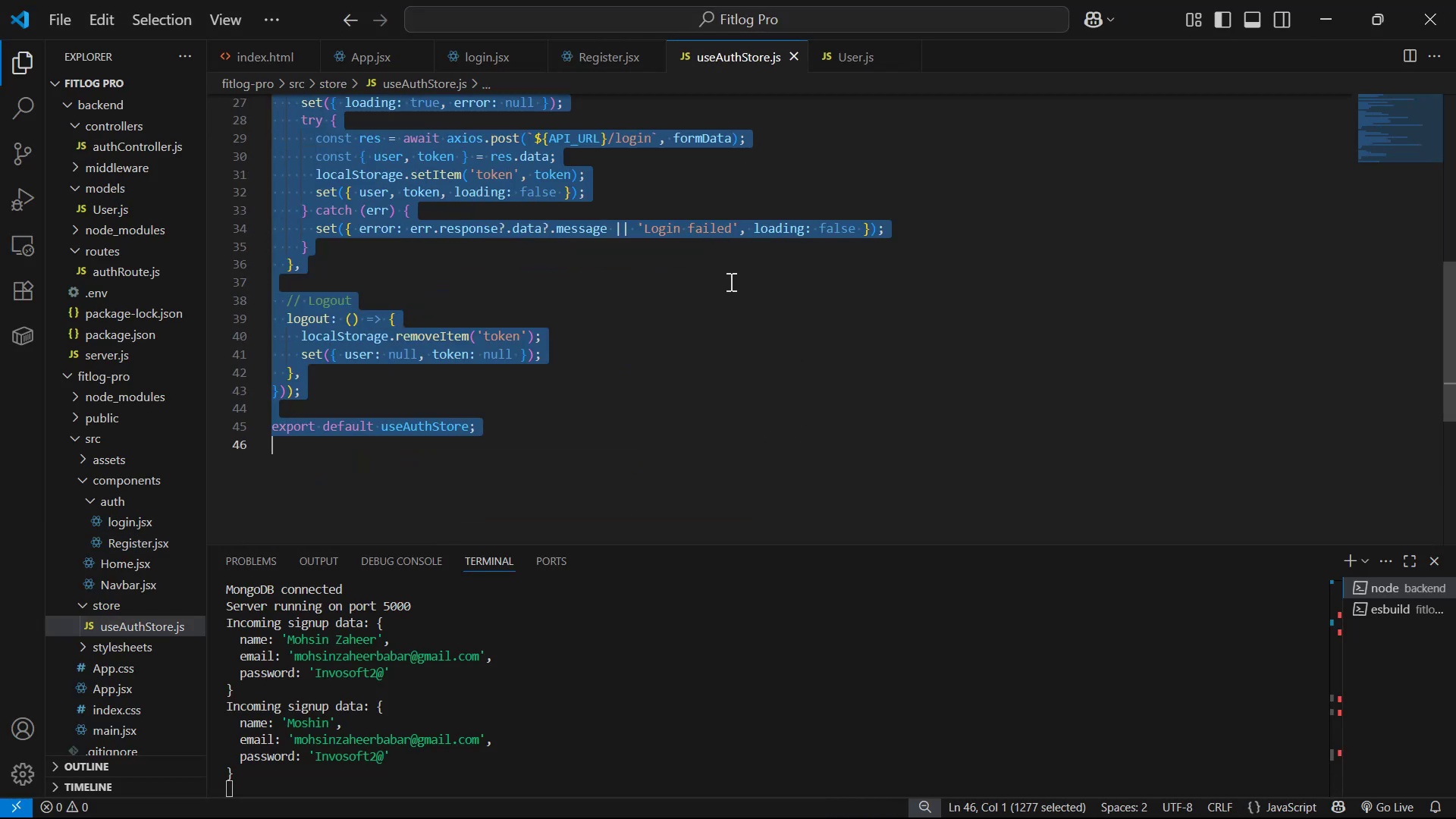 
scroll: coordinate [739, 368], scroll_direction: up, amount: 3.0
 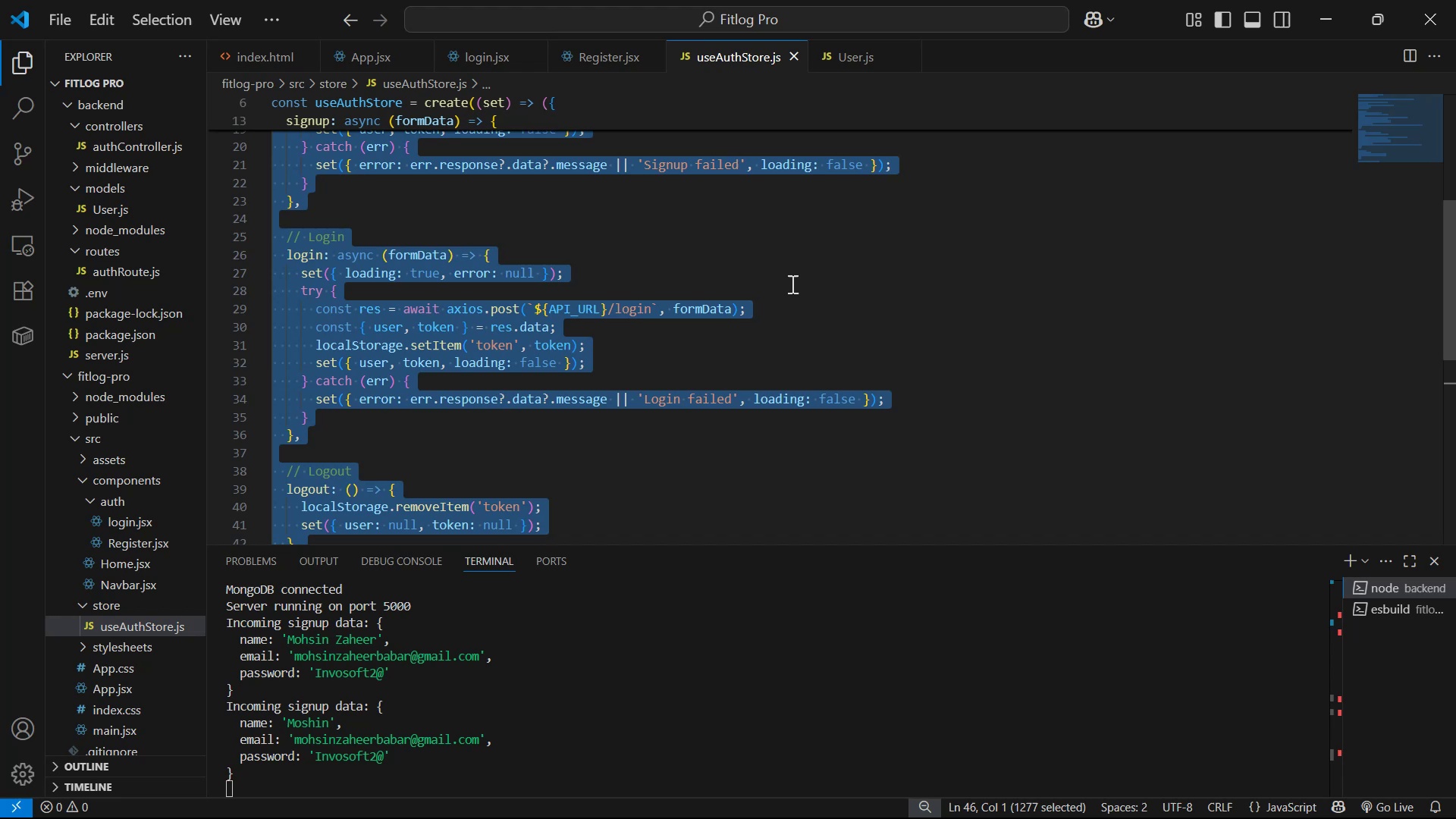 
left_click([808, 261])
 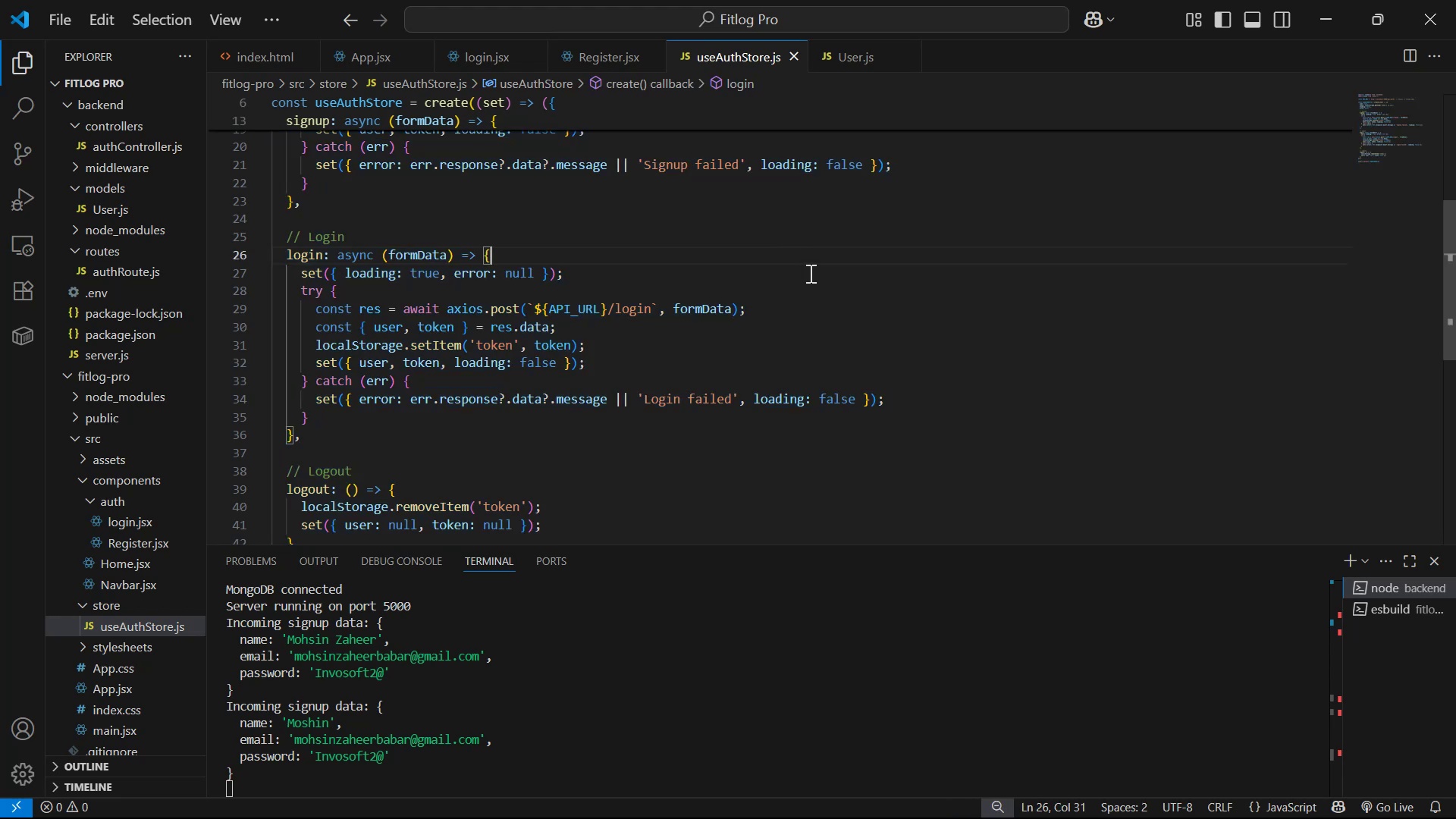 
scroll: coordinate [620, 308], scroll_direction: up, amount: 3.0
 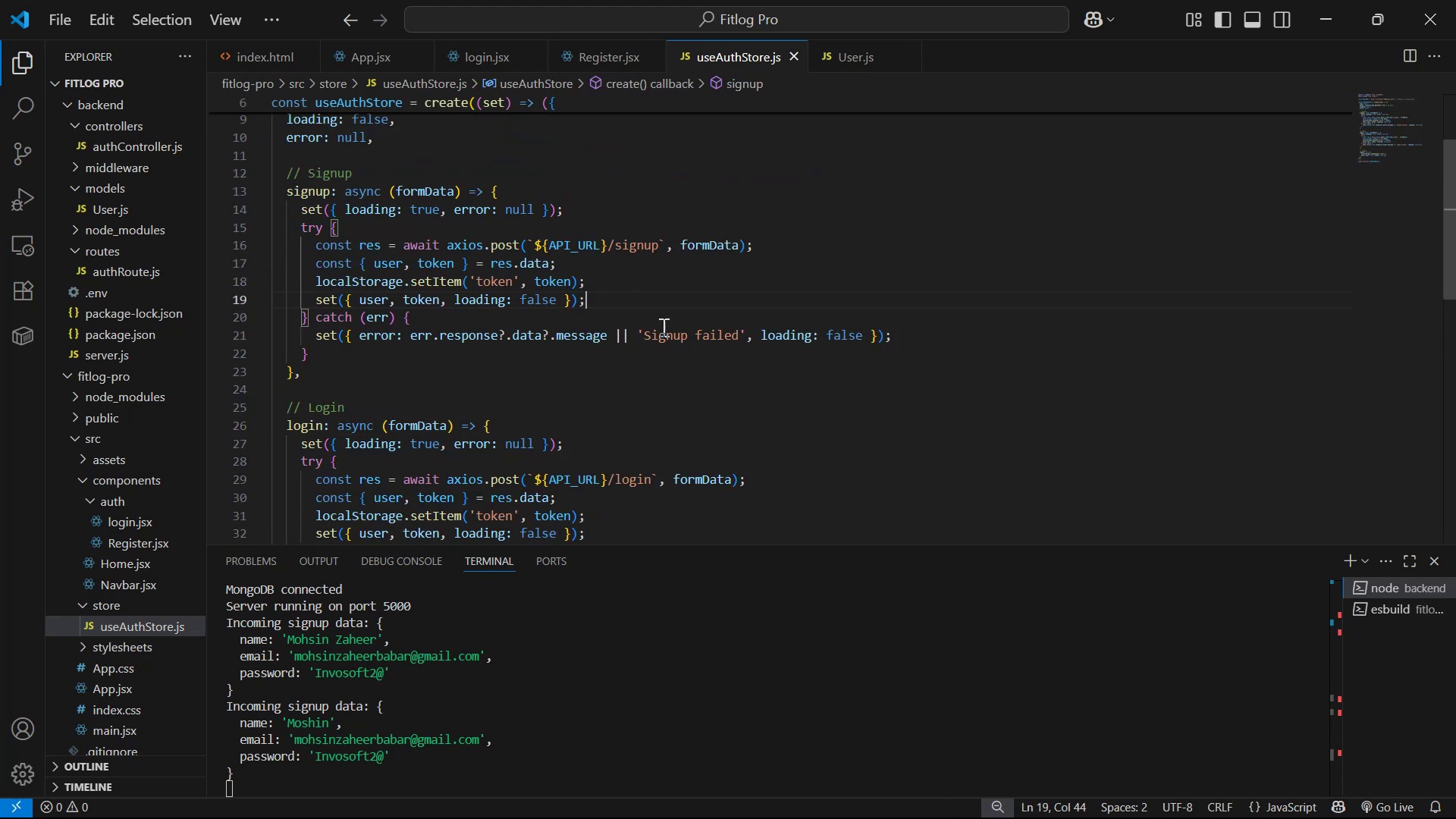 
key(Enter)
 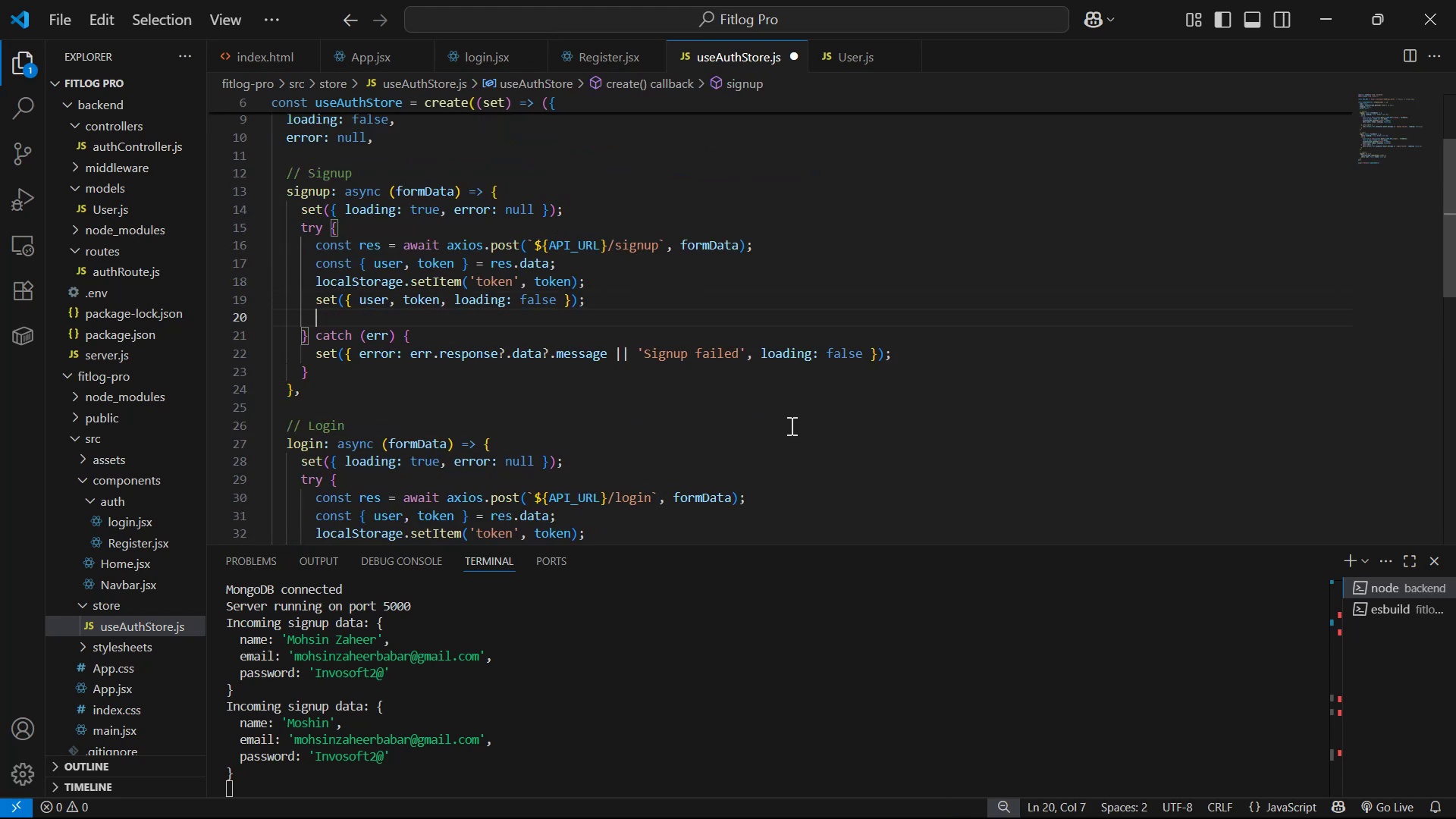 
key(Control+V)
 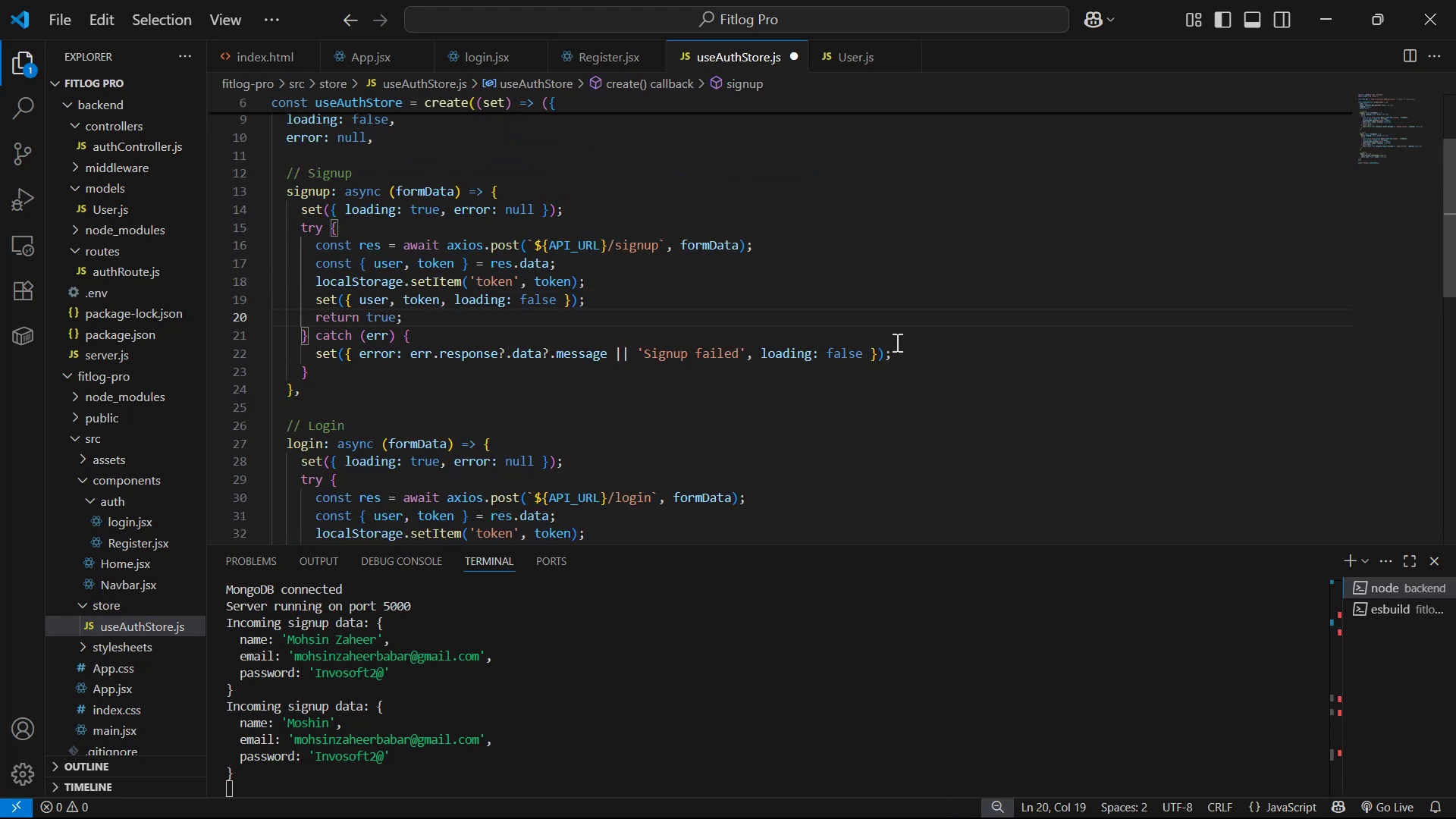 
left_click([905, 356])
 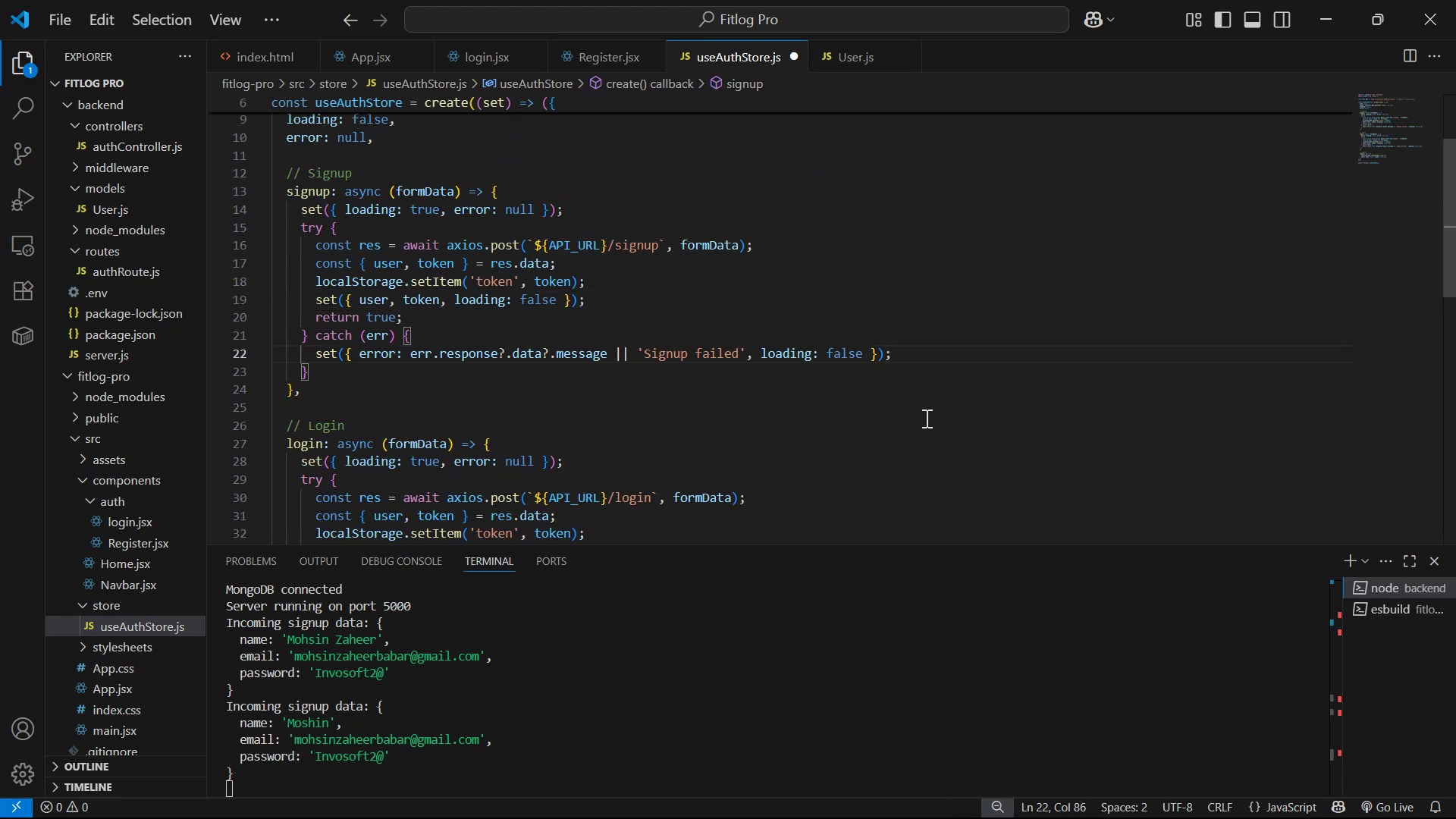 
key(Enter)
 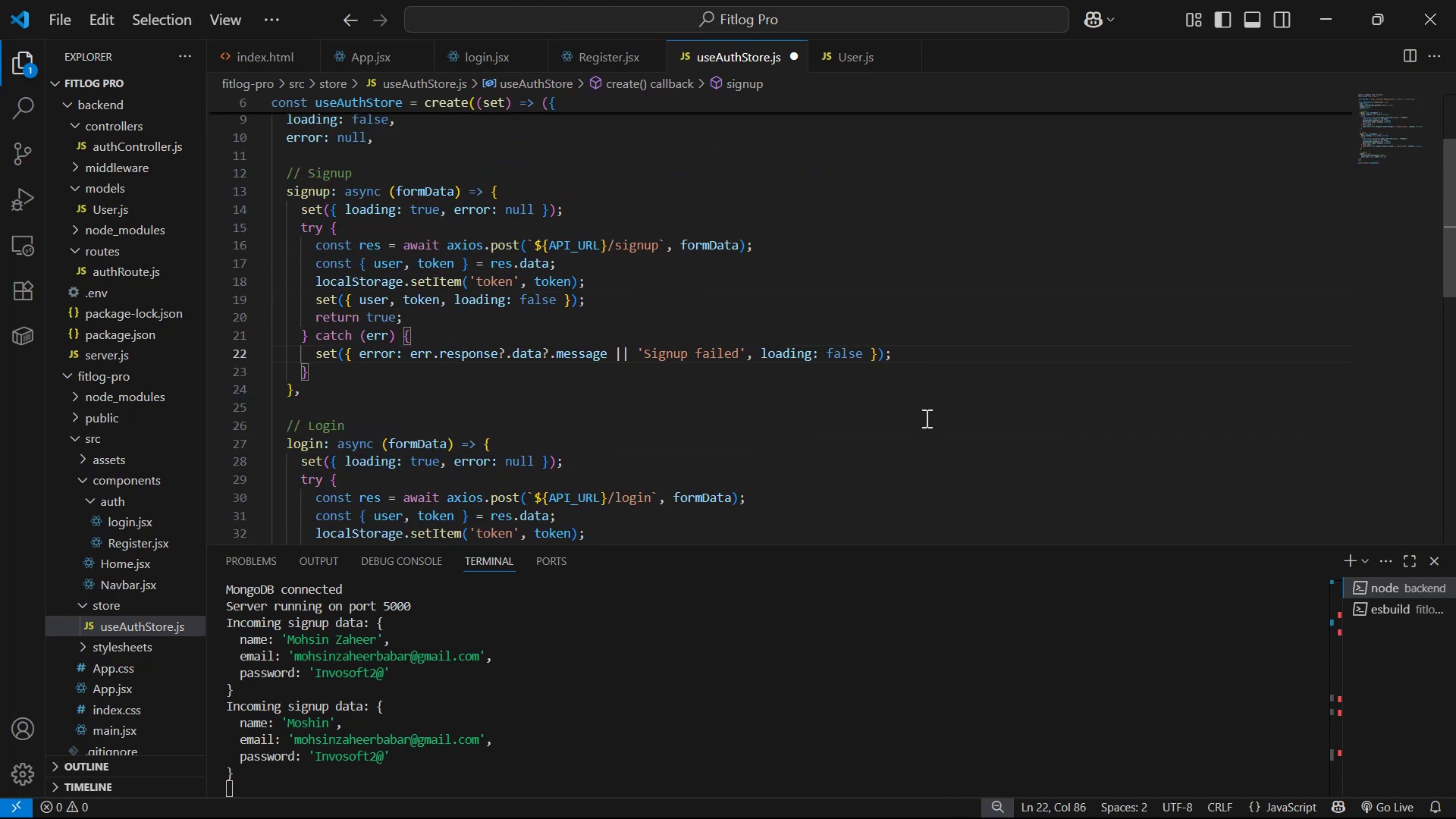 
key(Control+V)
 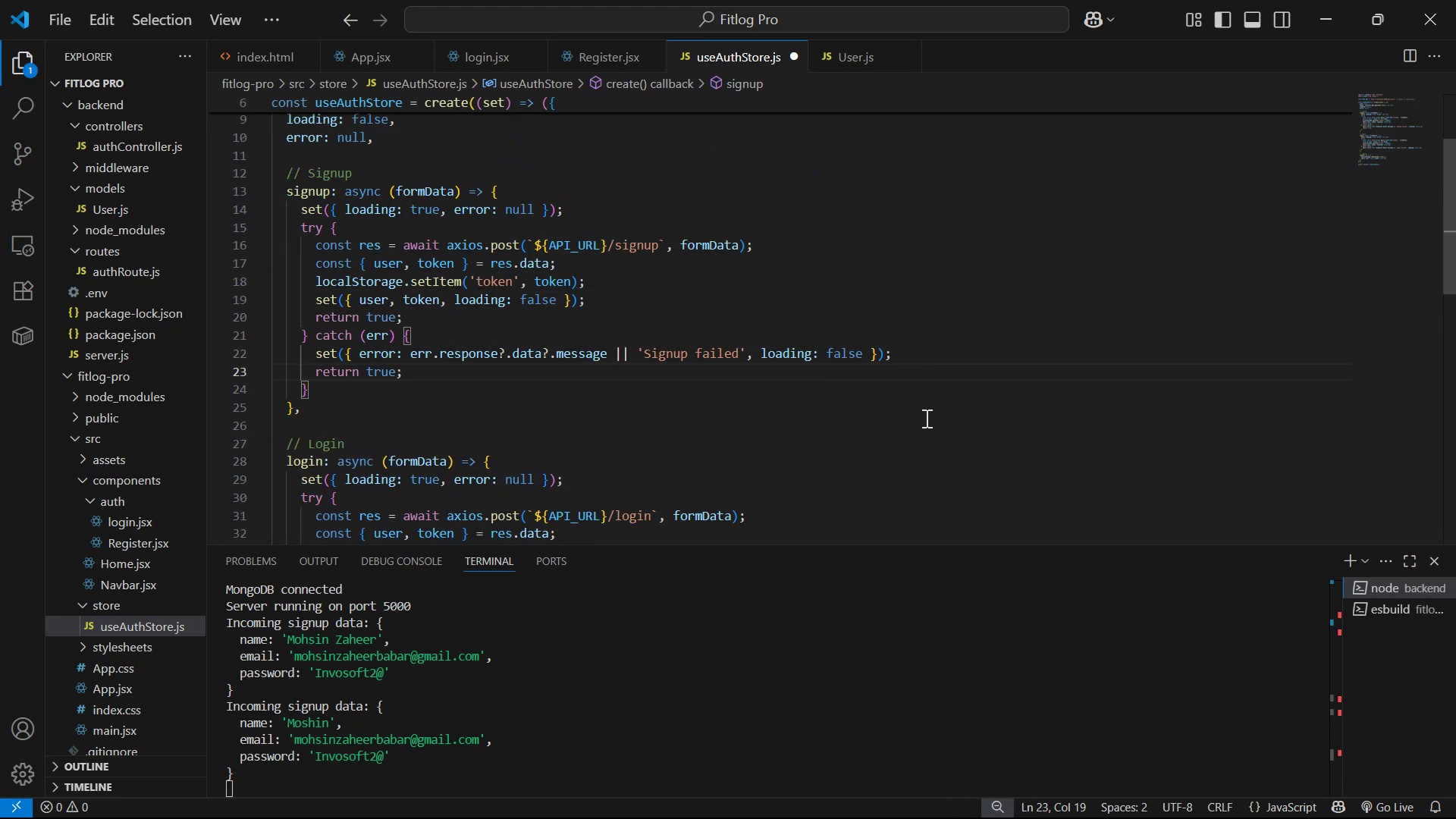 
key(ArrowLeft)
 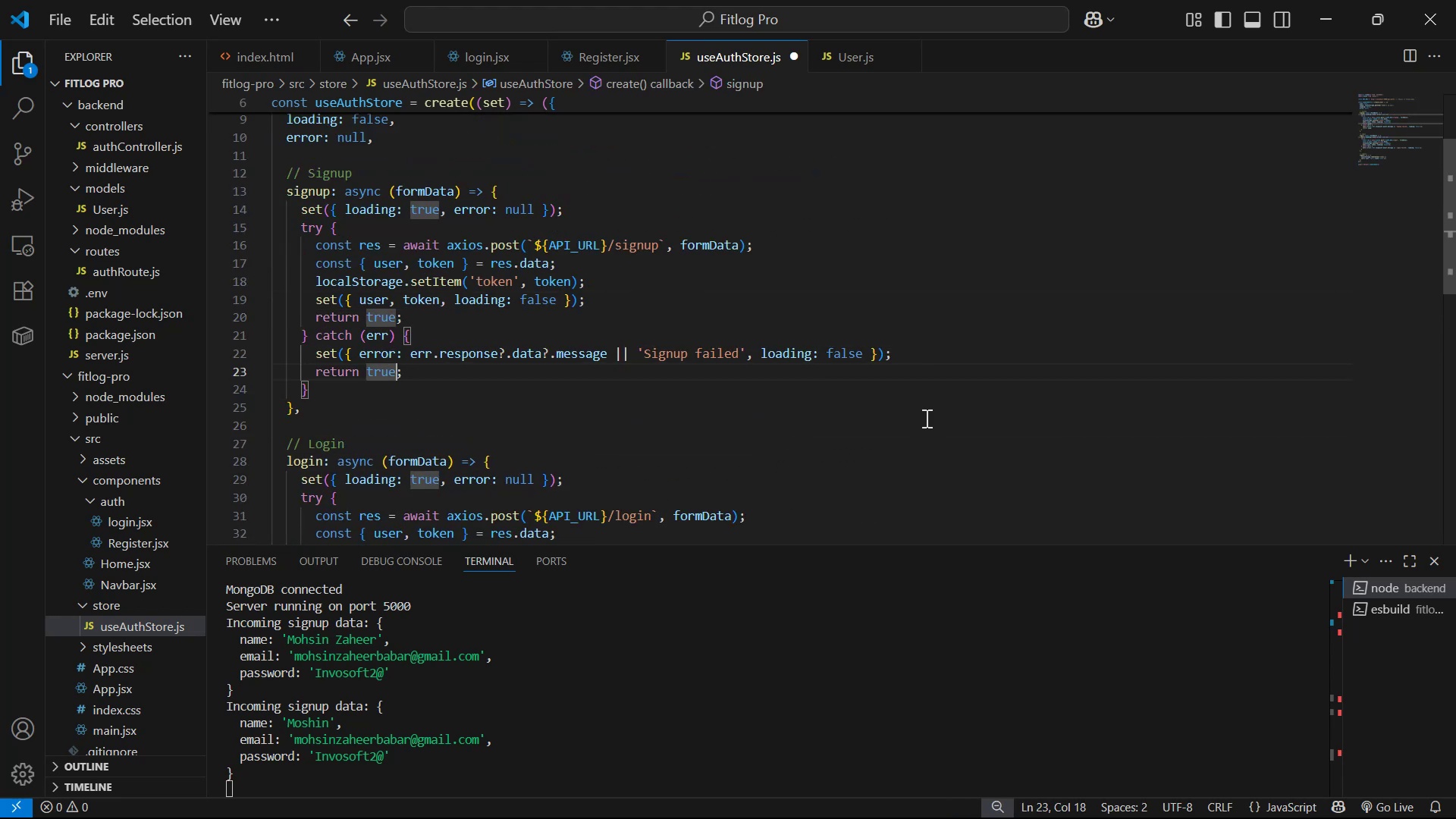 
key(Backspace)
key(Backspace)
key(Backspace)
key(Backspace)
type(fal)
 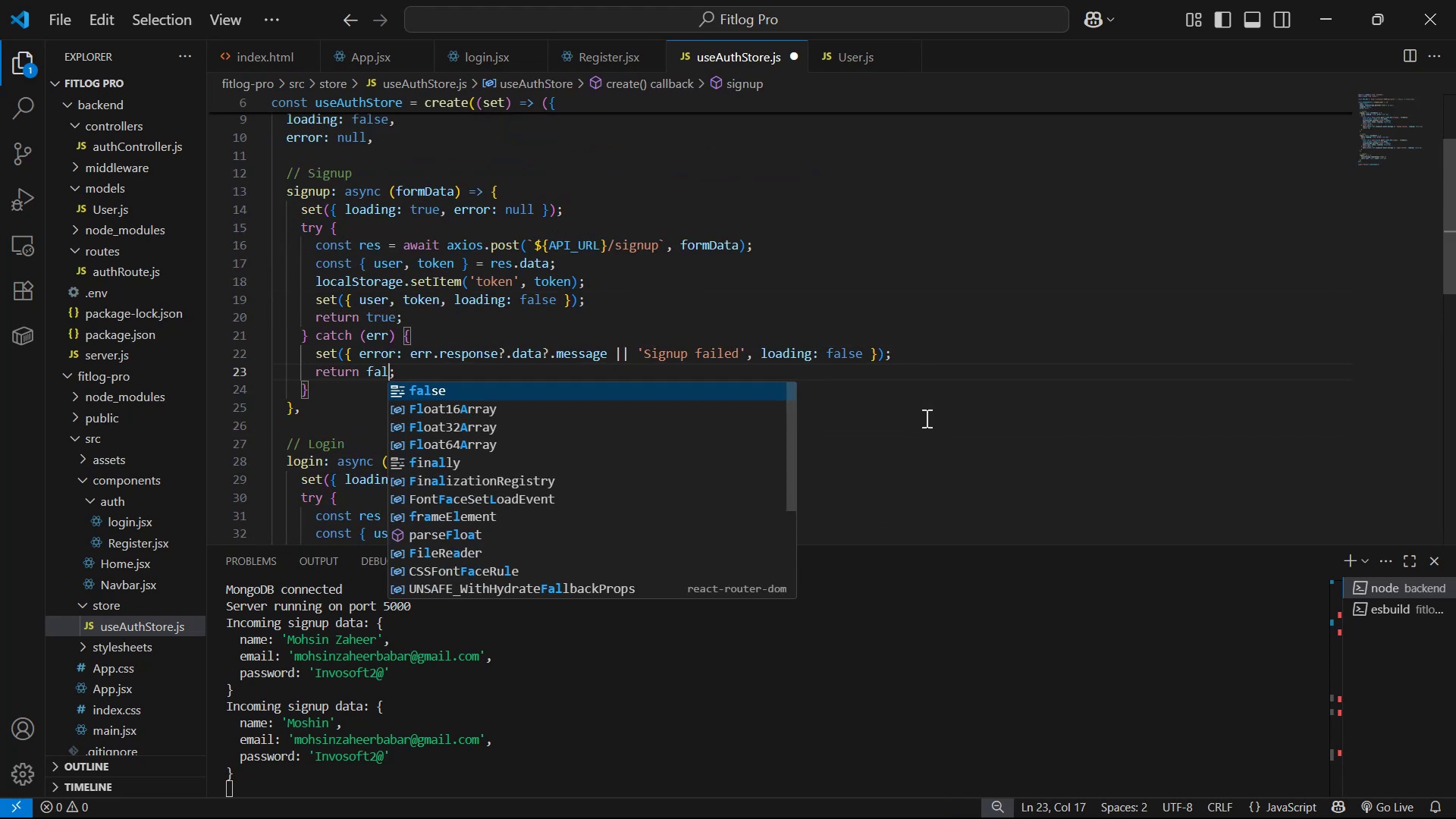 
key(Enter)
 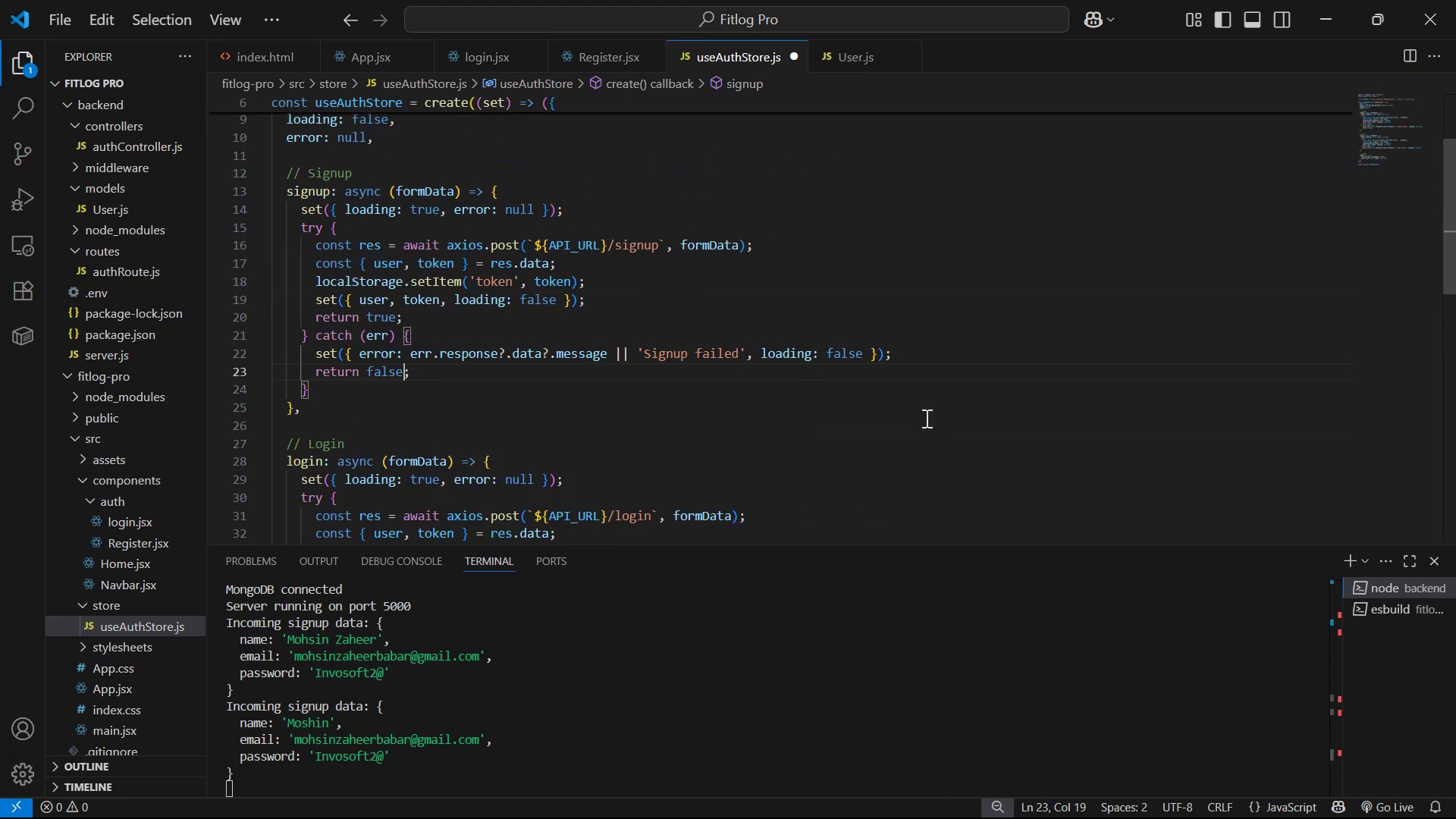 
key(Control+S)
 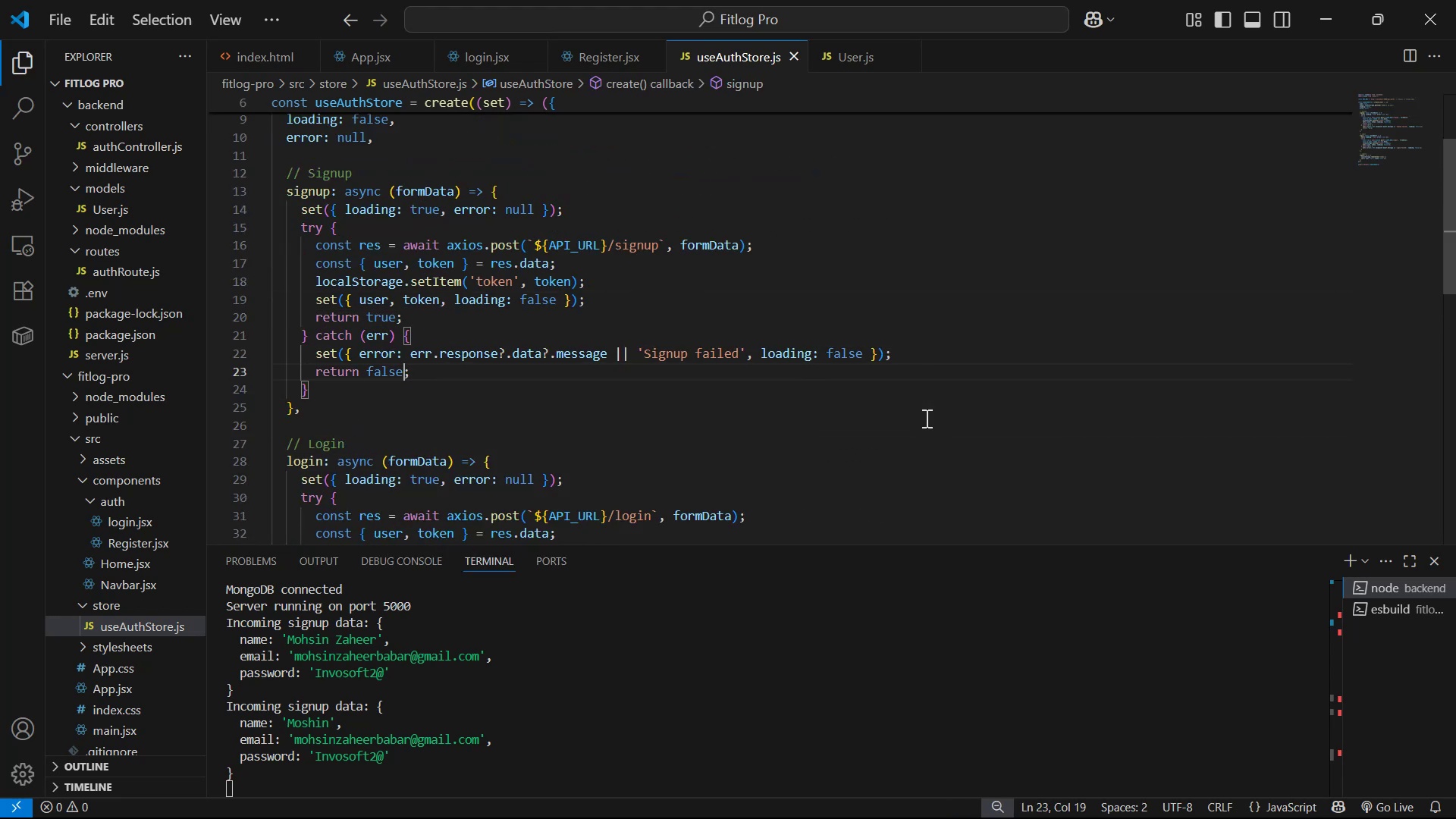 
key(Alt+AltLeft)
 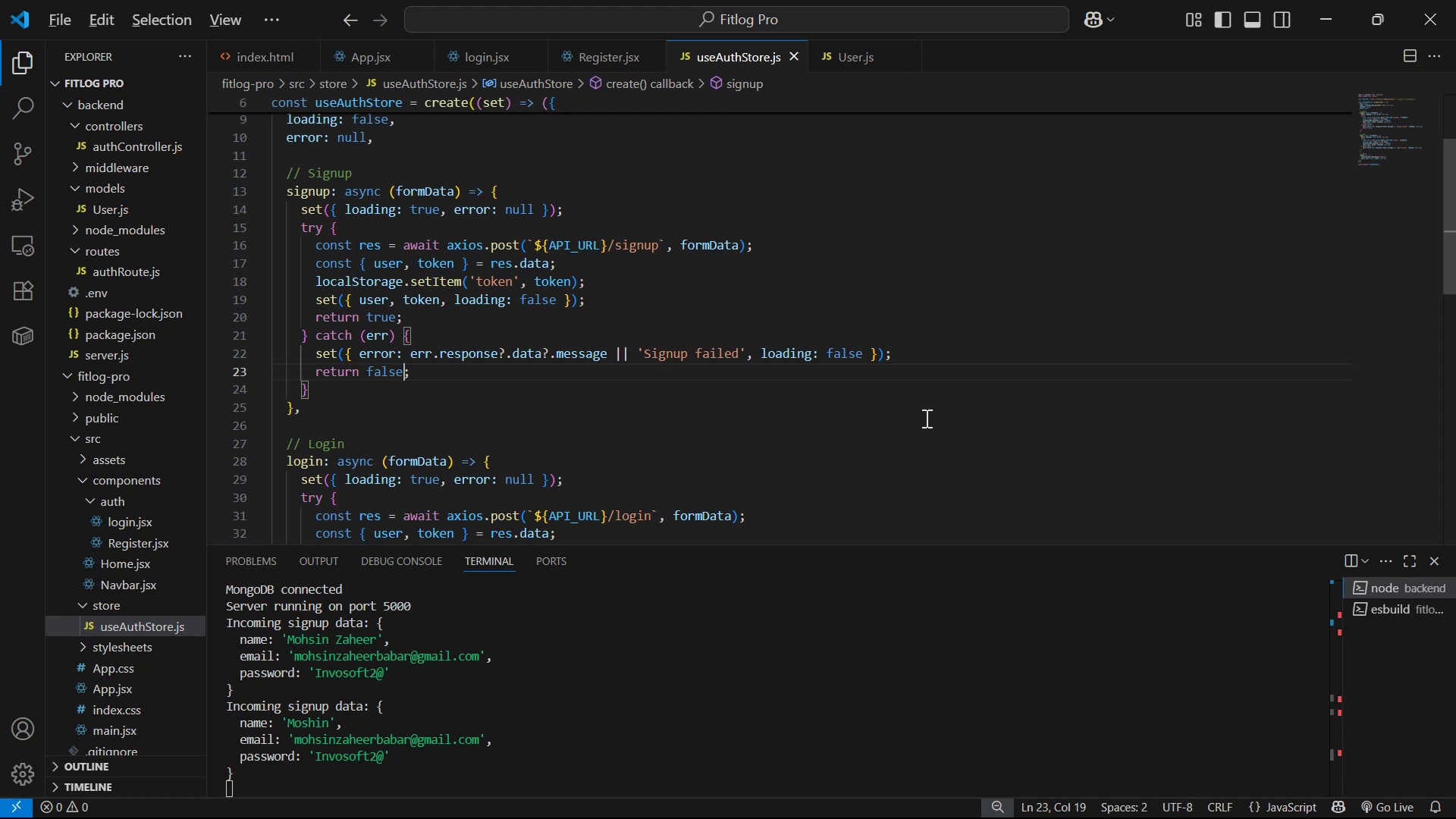 
key(Alt+Tab)
 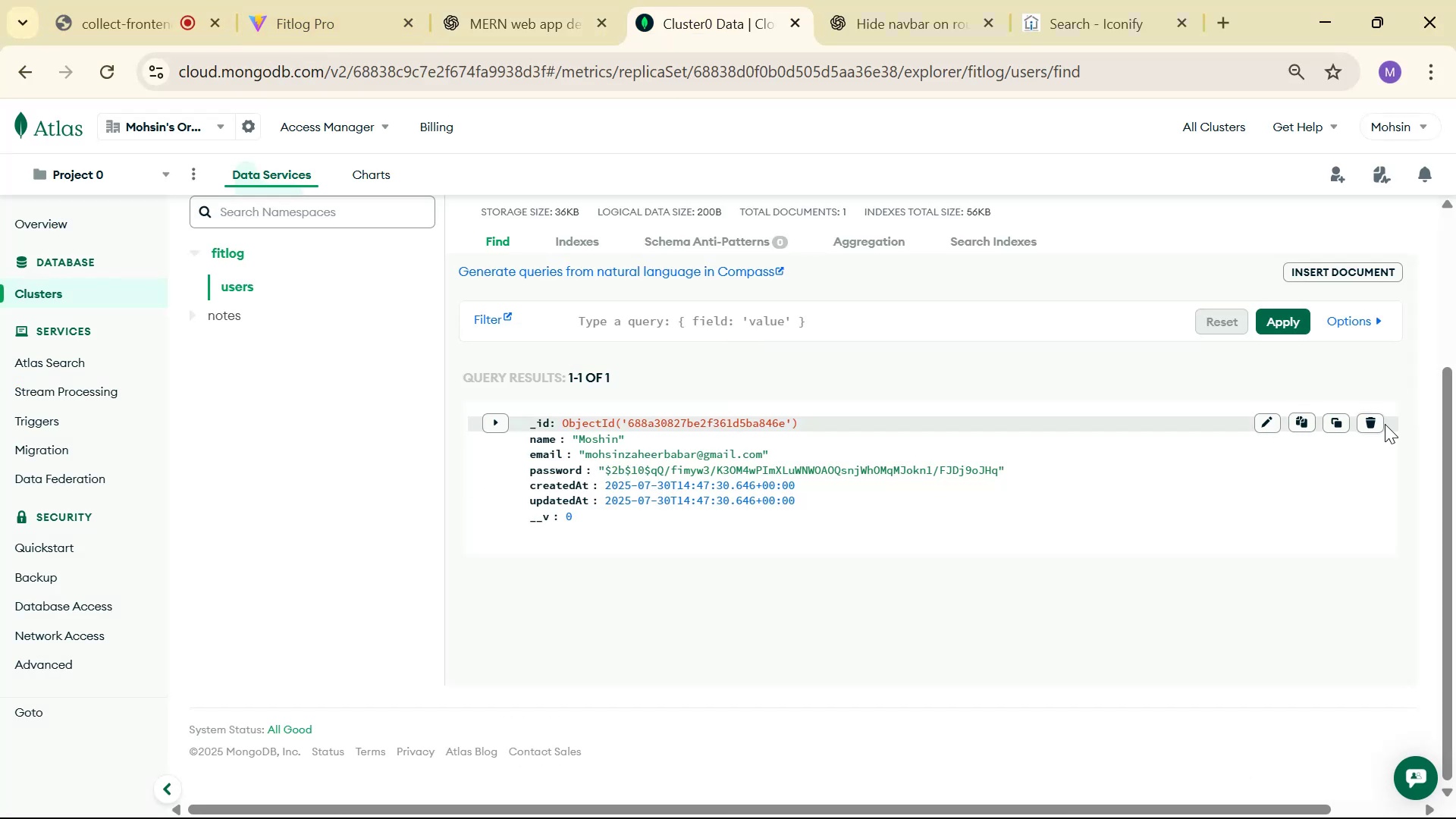 
wait(10.13)
 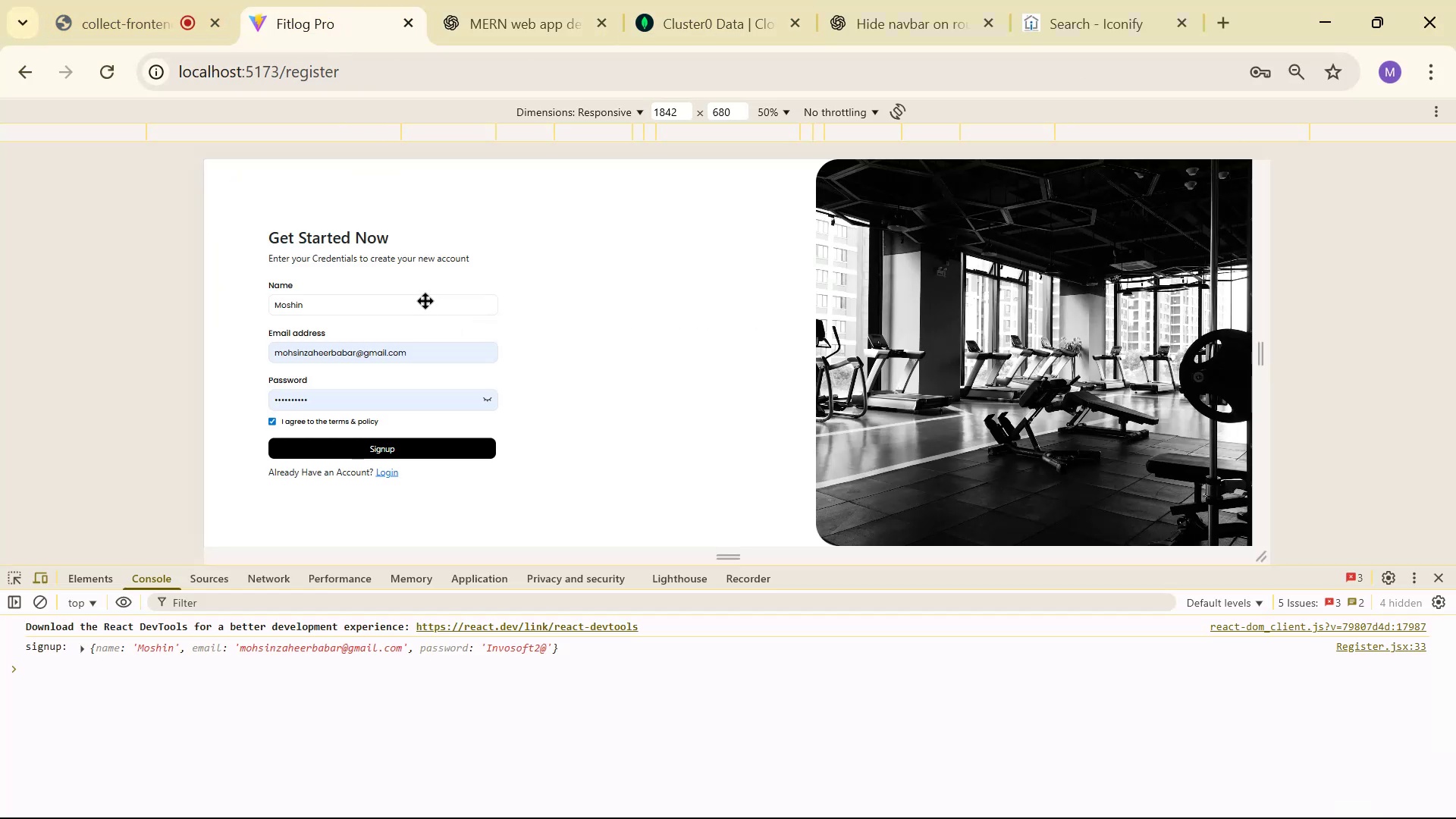 
key(Control+Shift+R)
 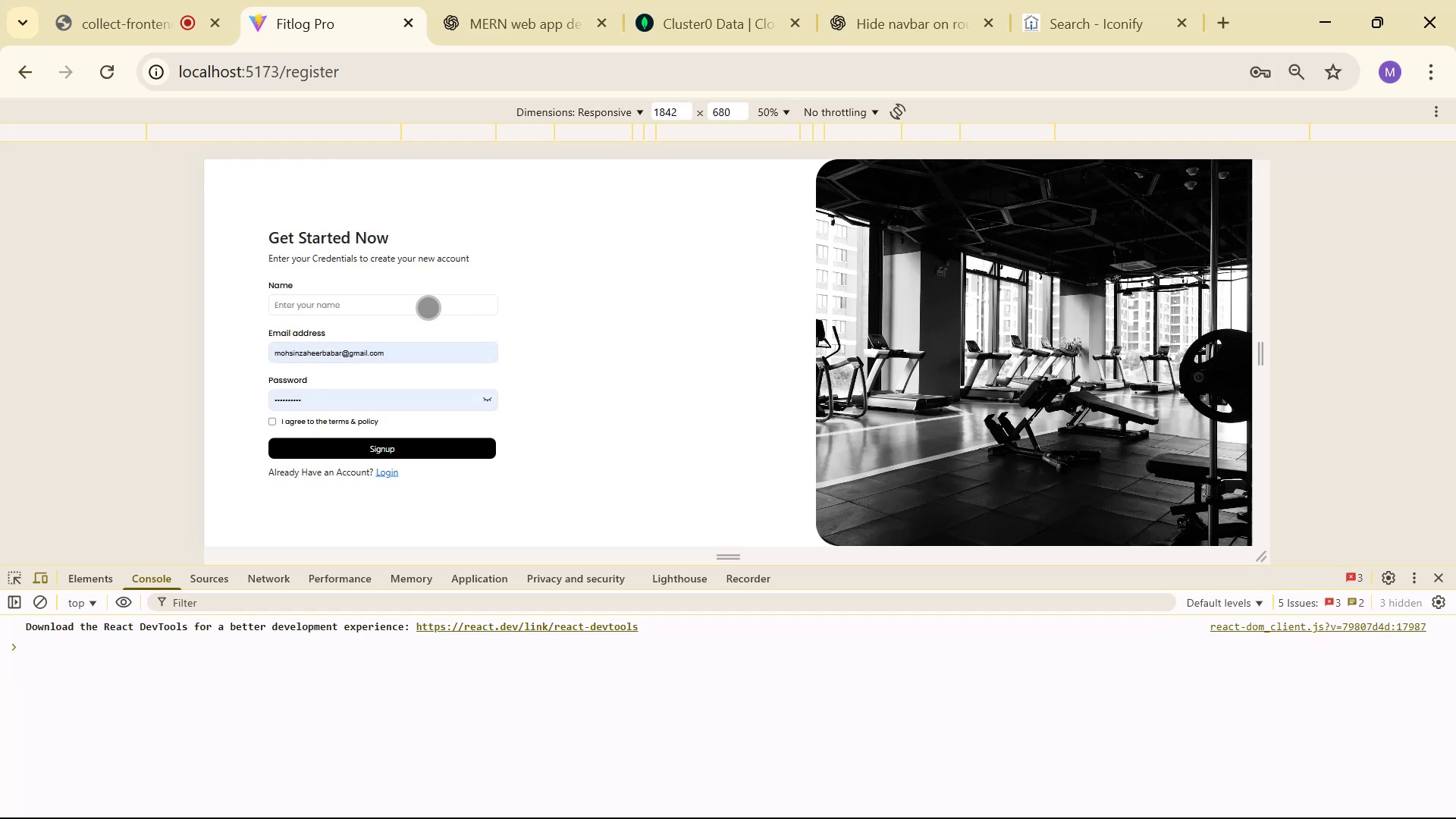 
type(Moshin )
key(Backspace)
 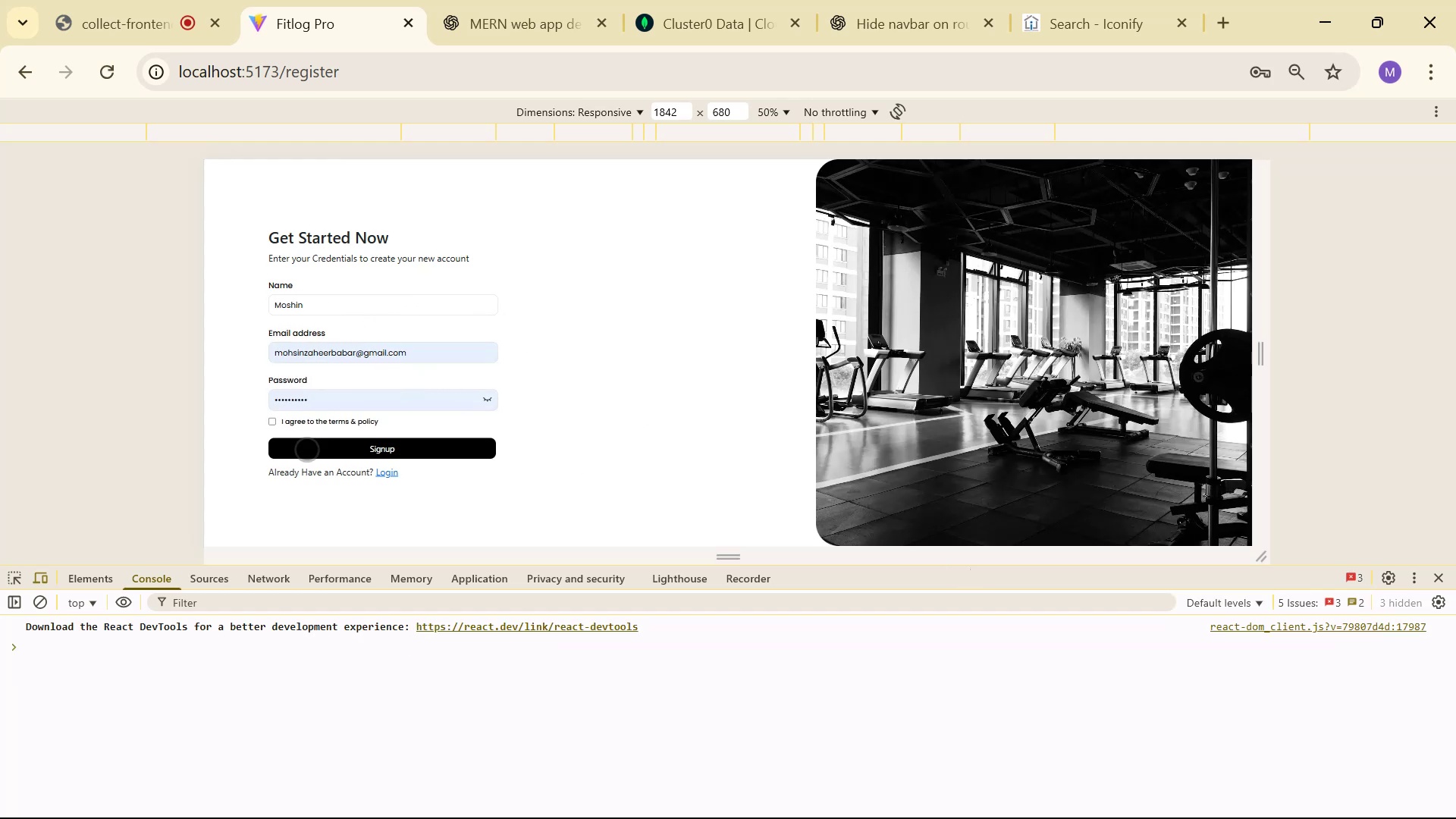 
left_click([278, 422])
 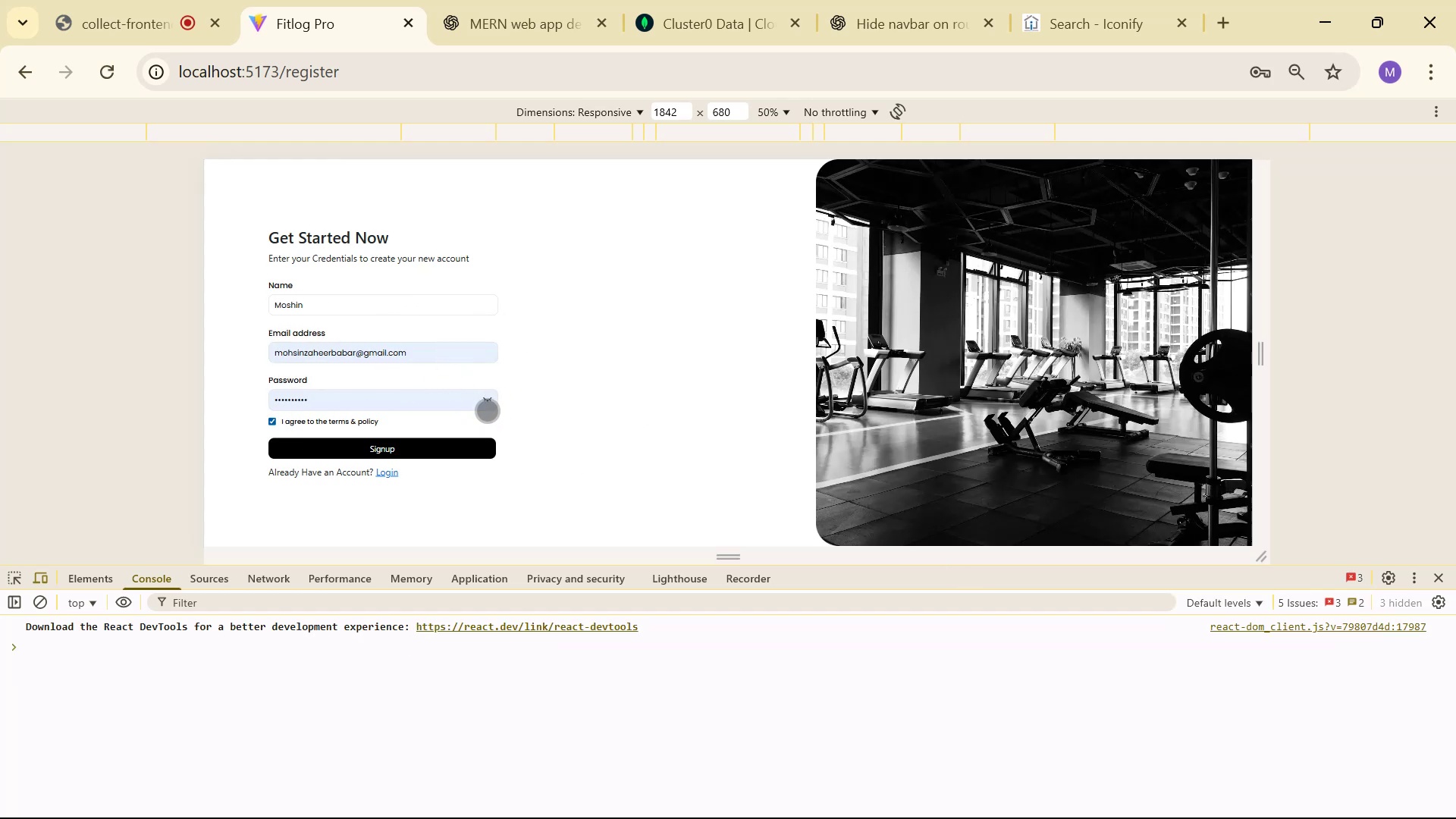 
left_click([413, 454])
 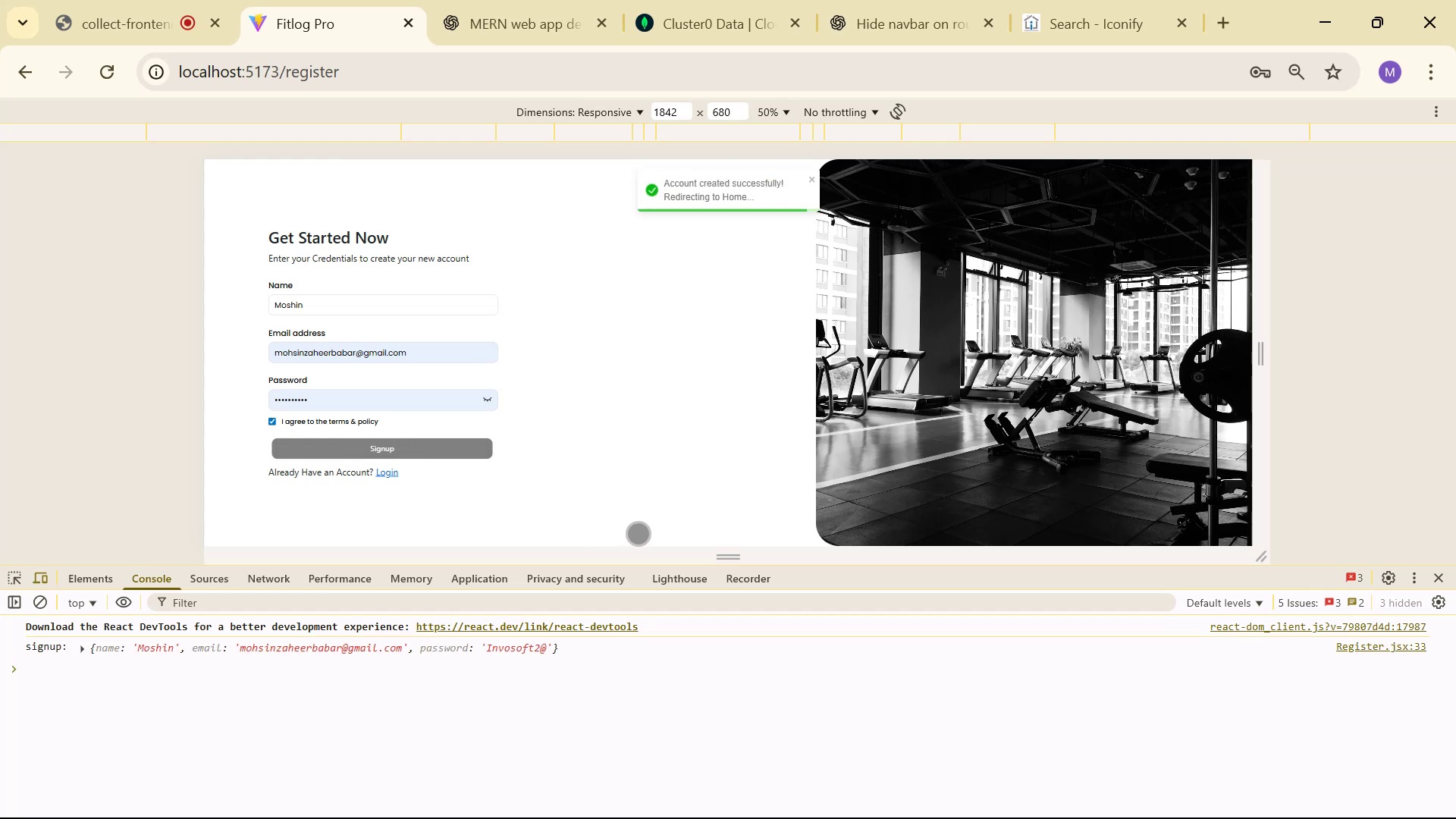 
wait(5.06)
 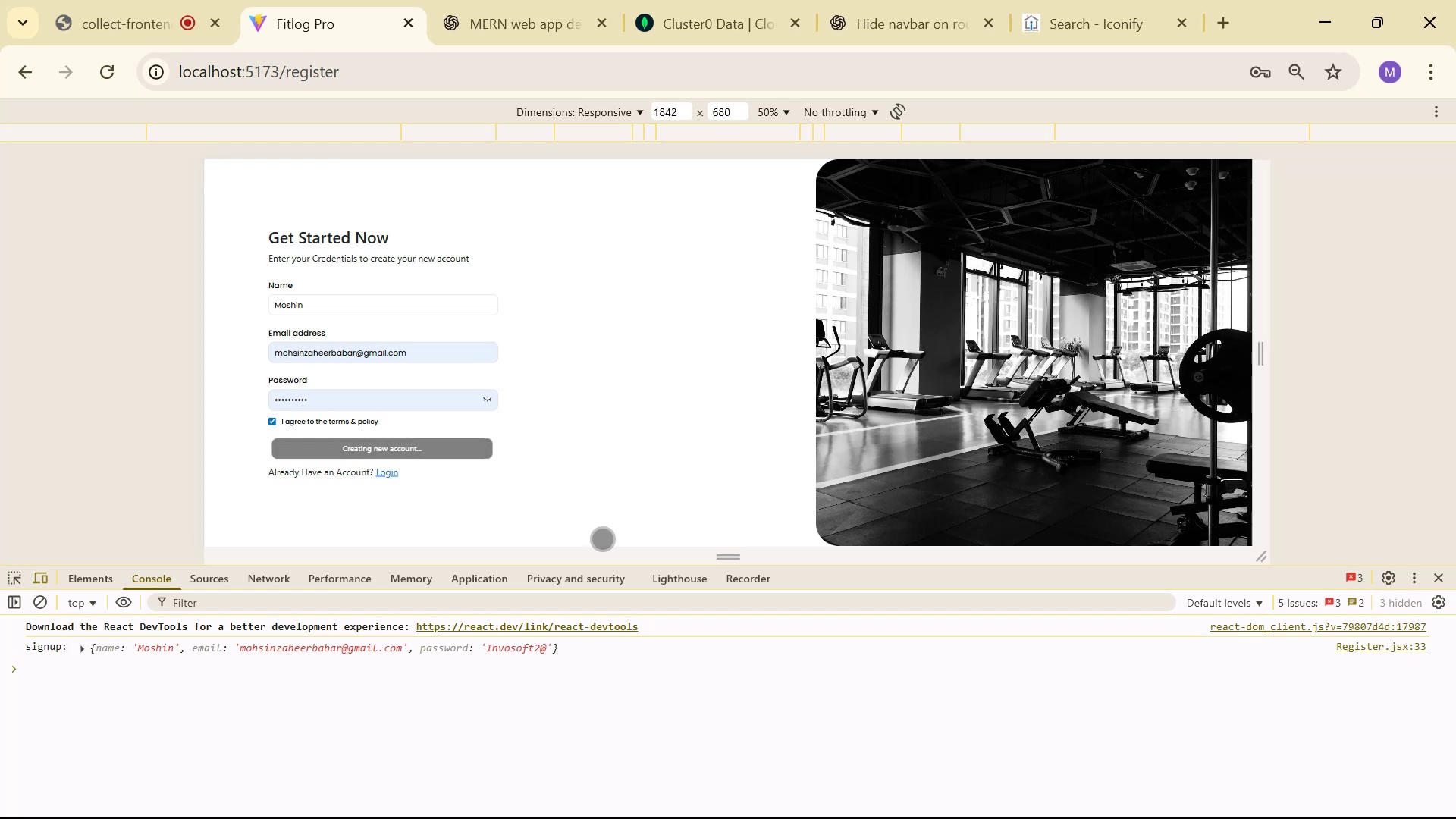 
left_click([1439, 579])
 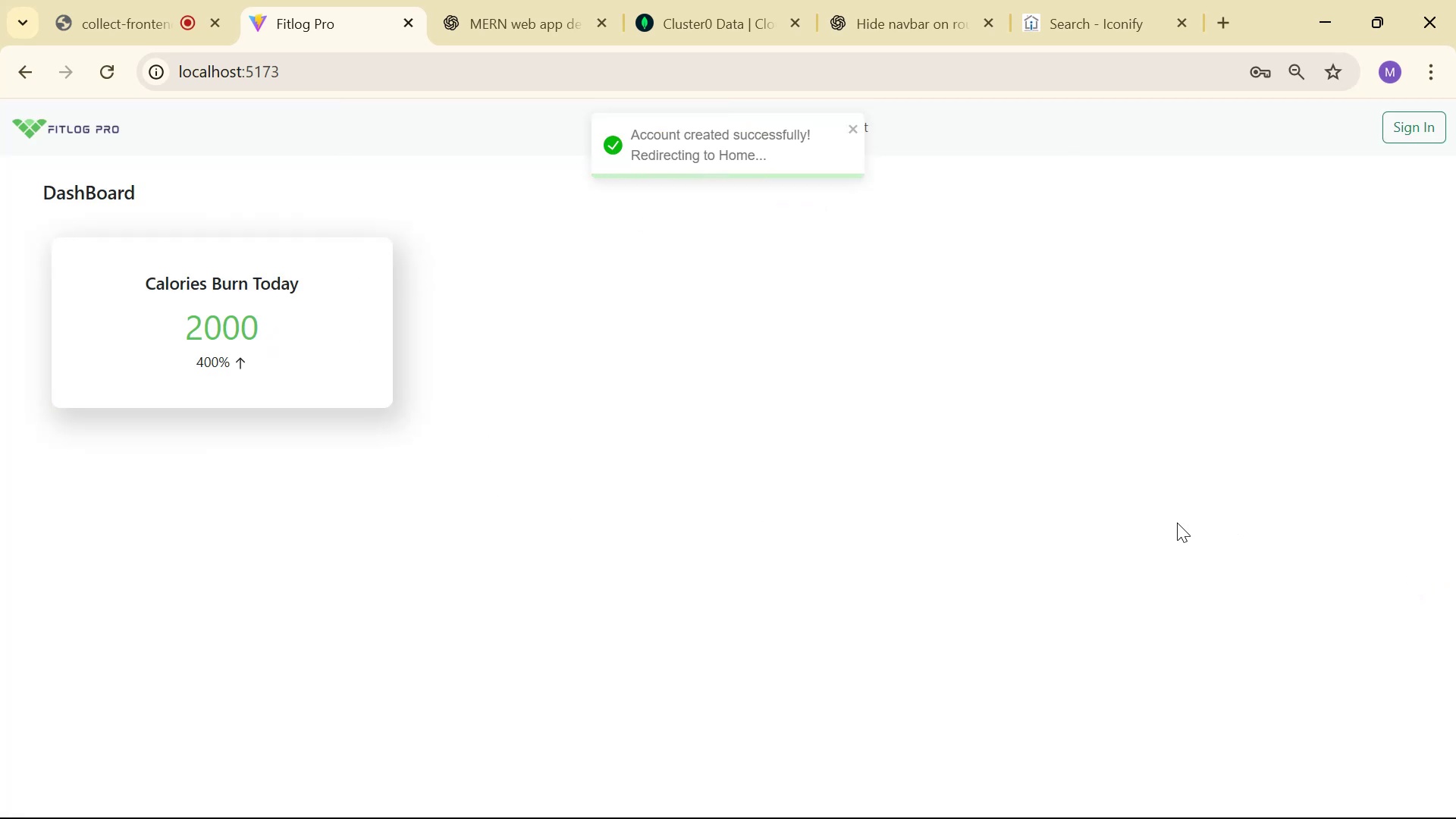 
key(Alt+AltLeft)
 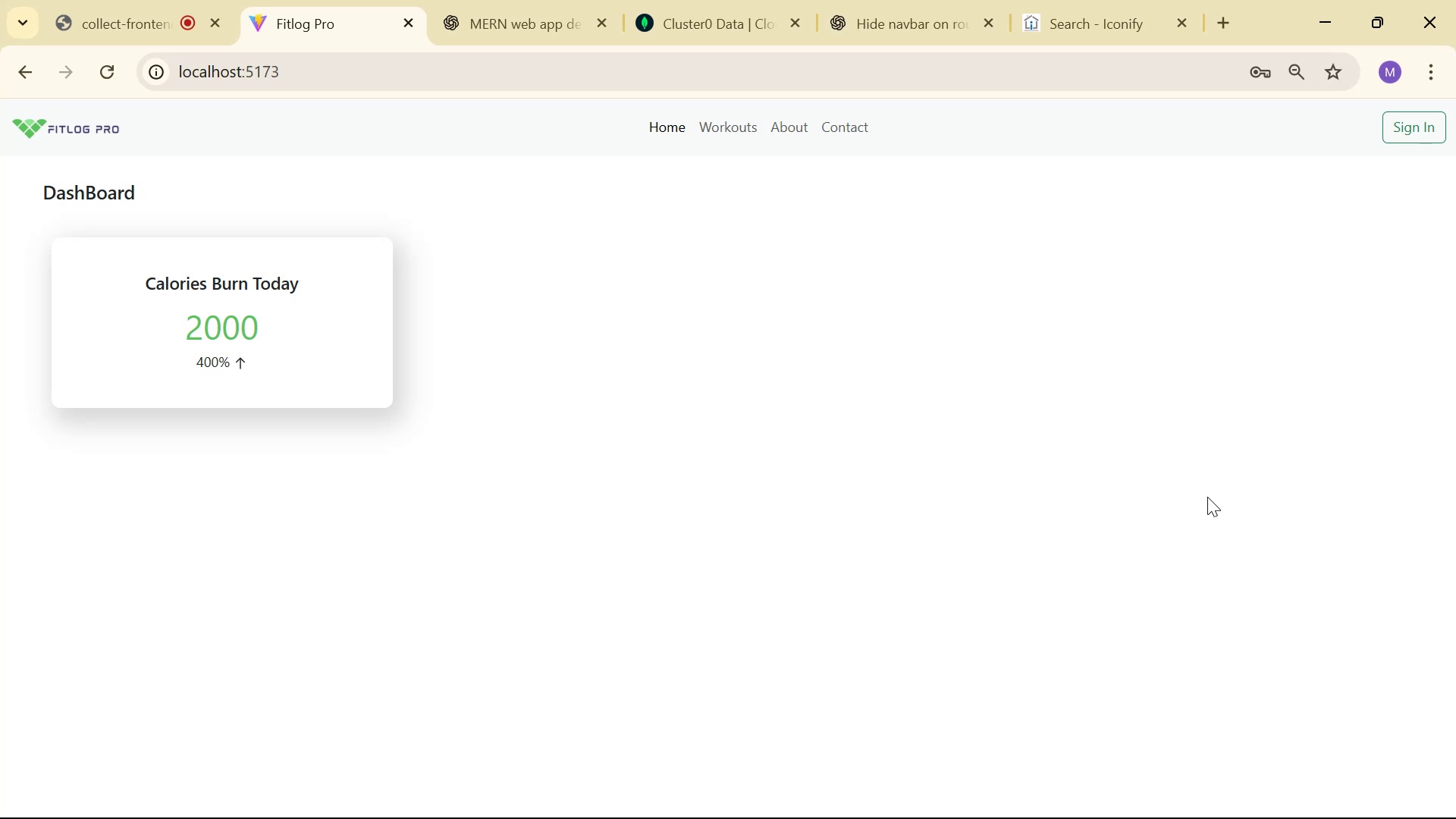 
key(Alt+Tab)
 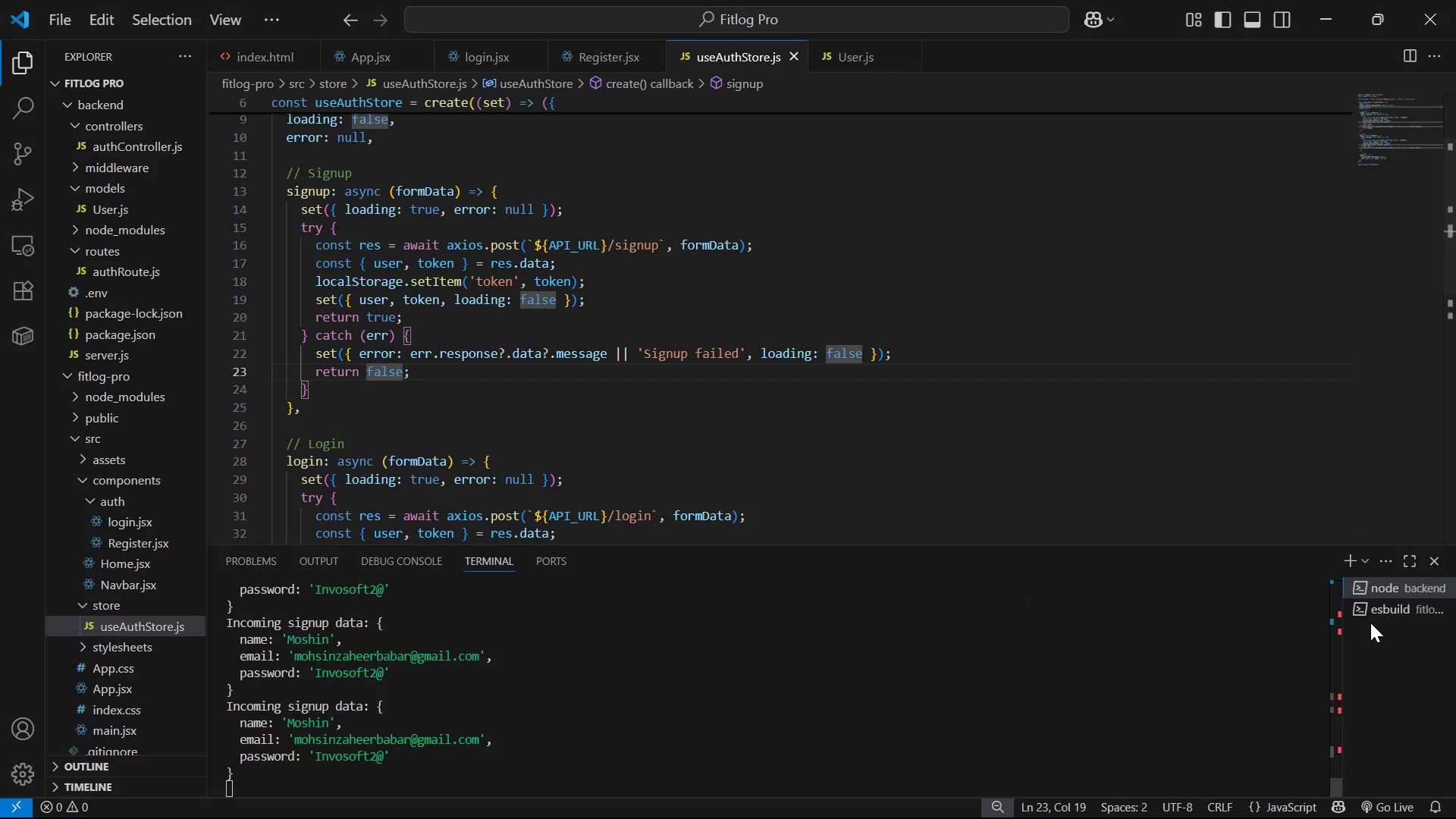 
left_click([1387, 608])
 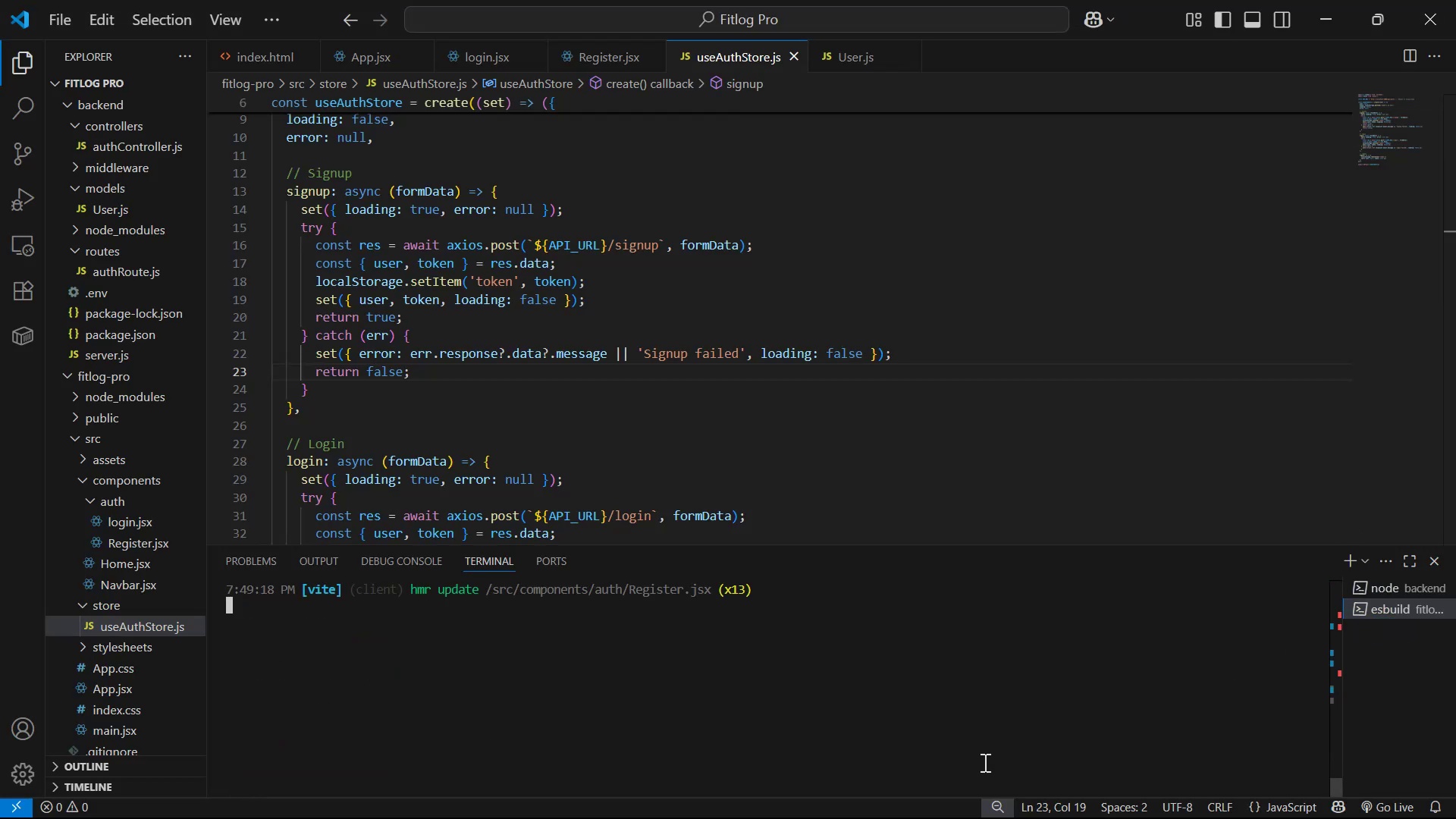 